 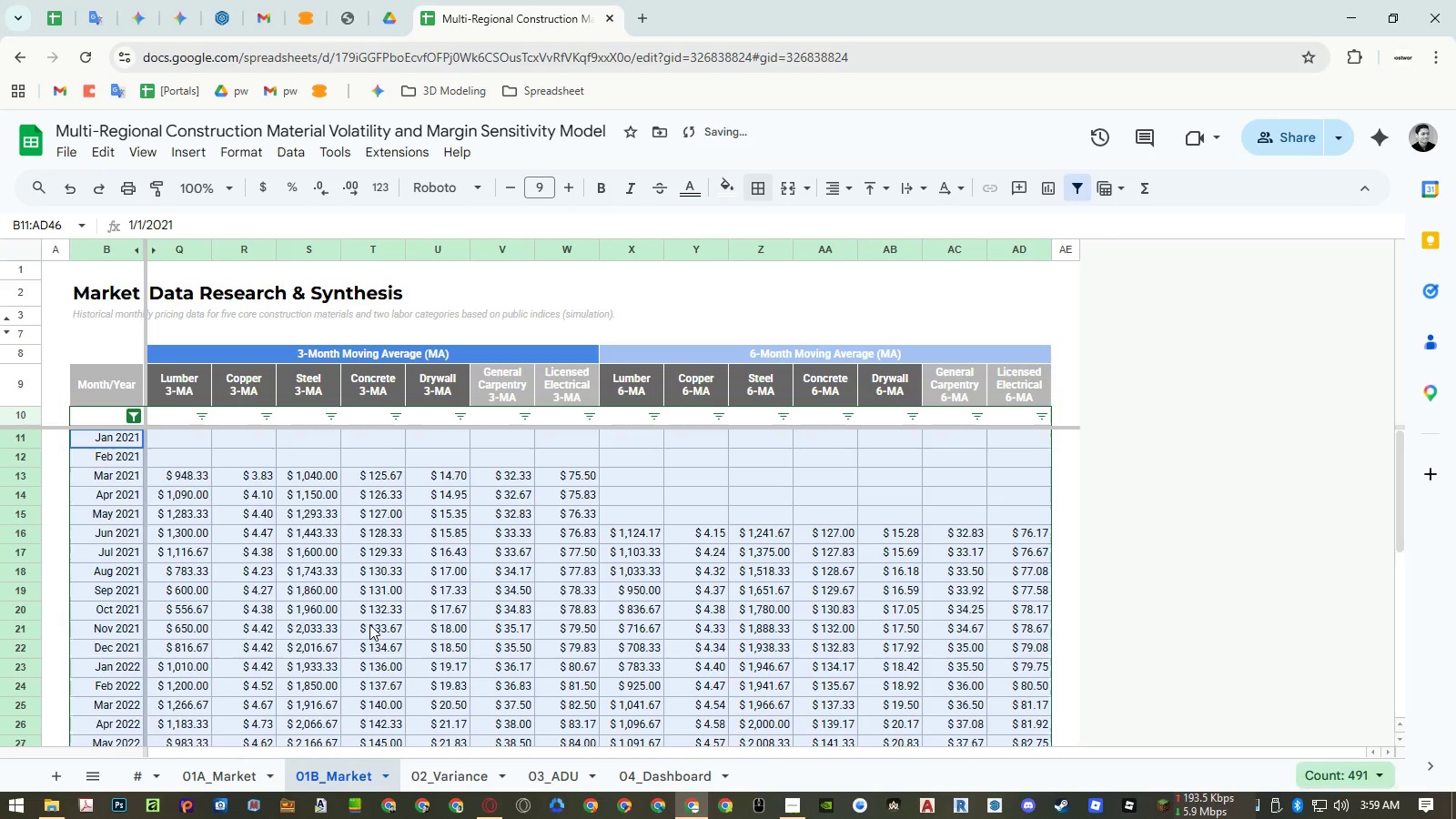 
key(Control+ControlRight)
 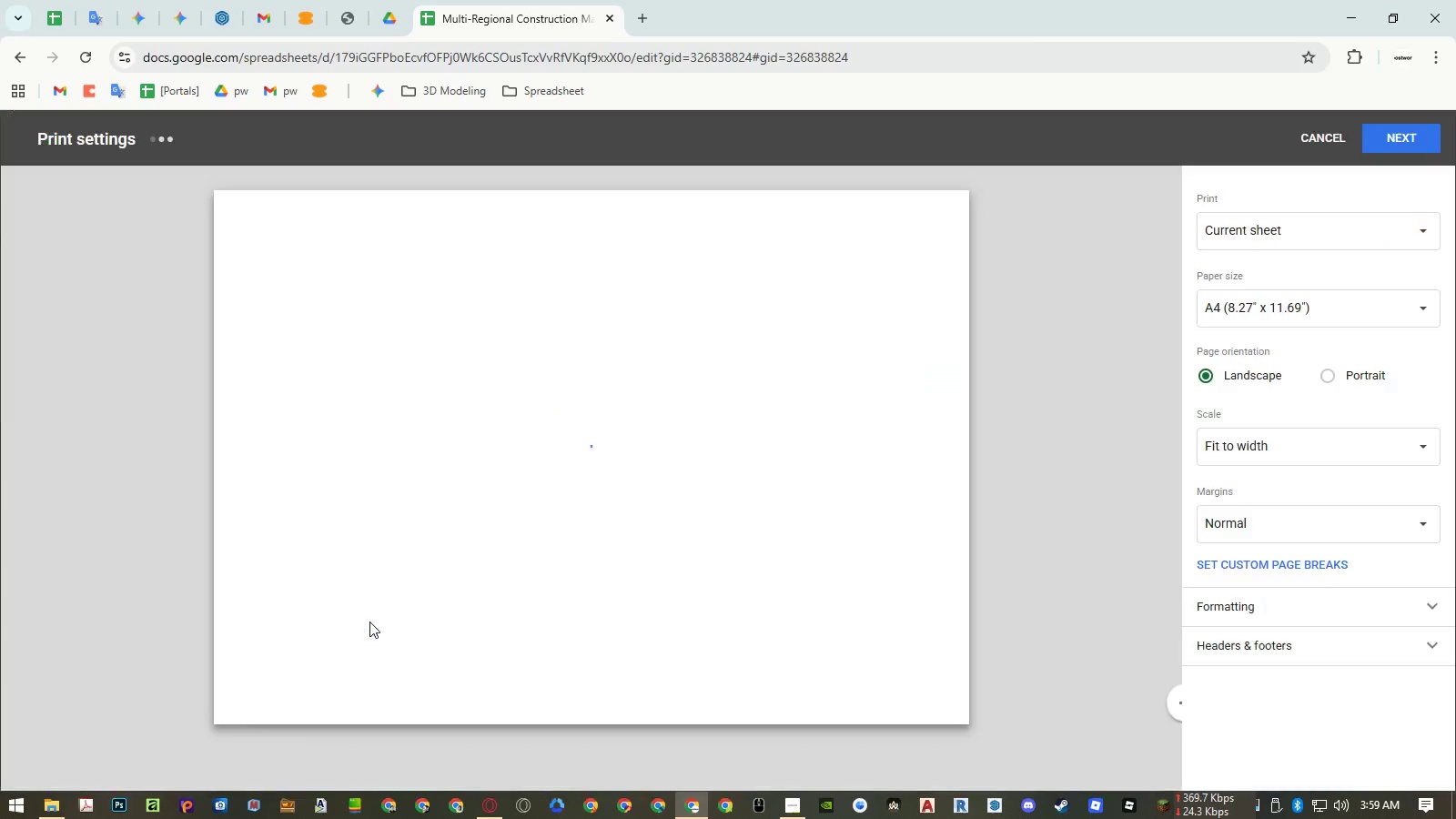 
key(Control+P)
 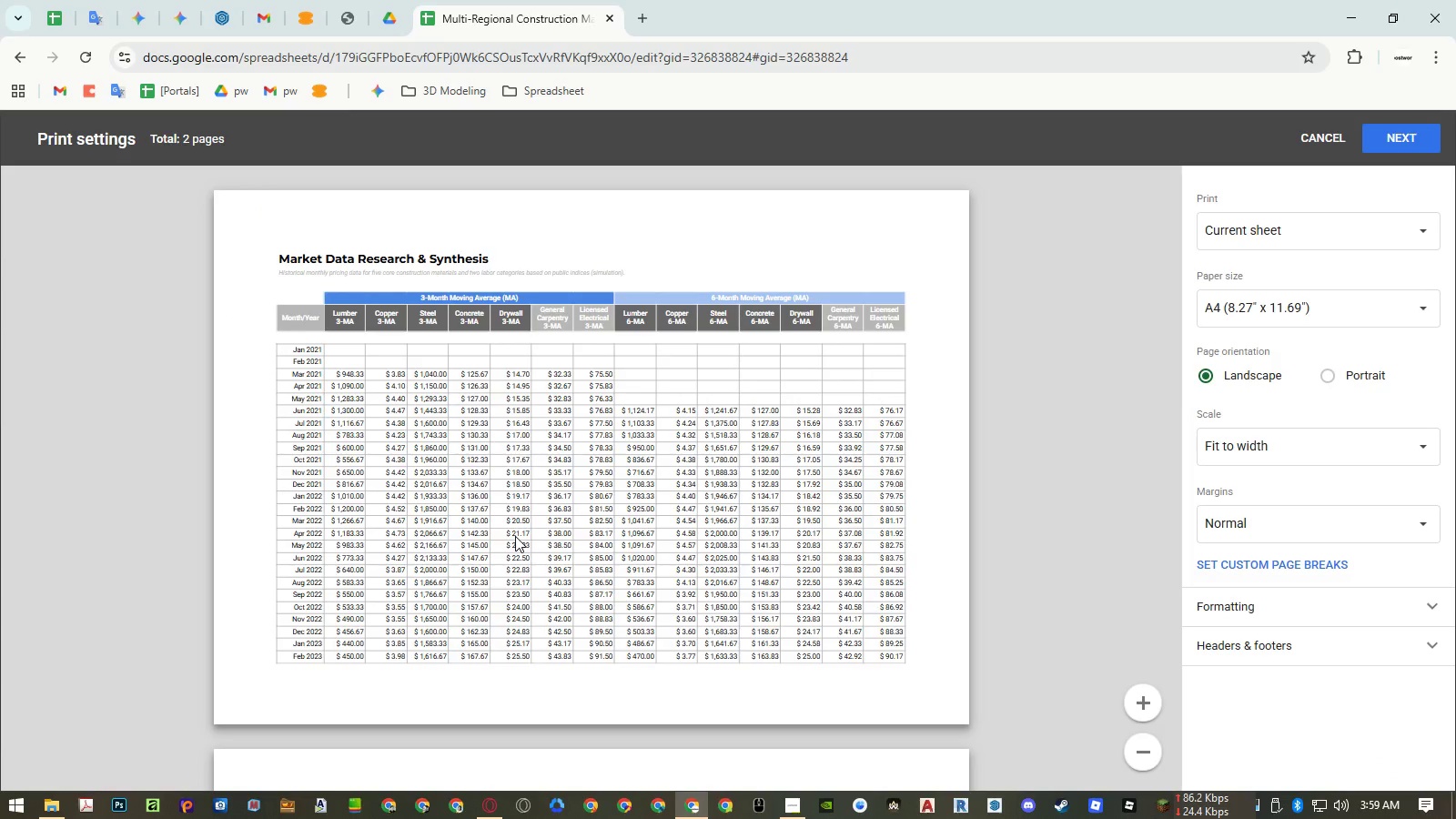 
scroll: coordinate [515, 536], scroll_direction: down, amount: 4.0
 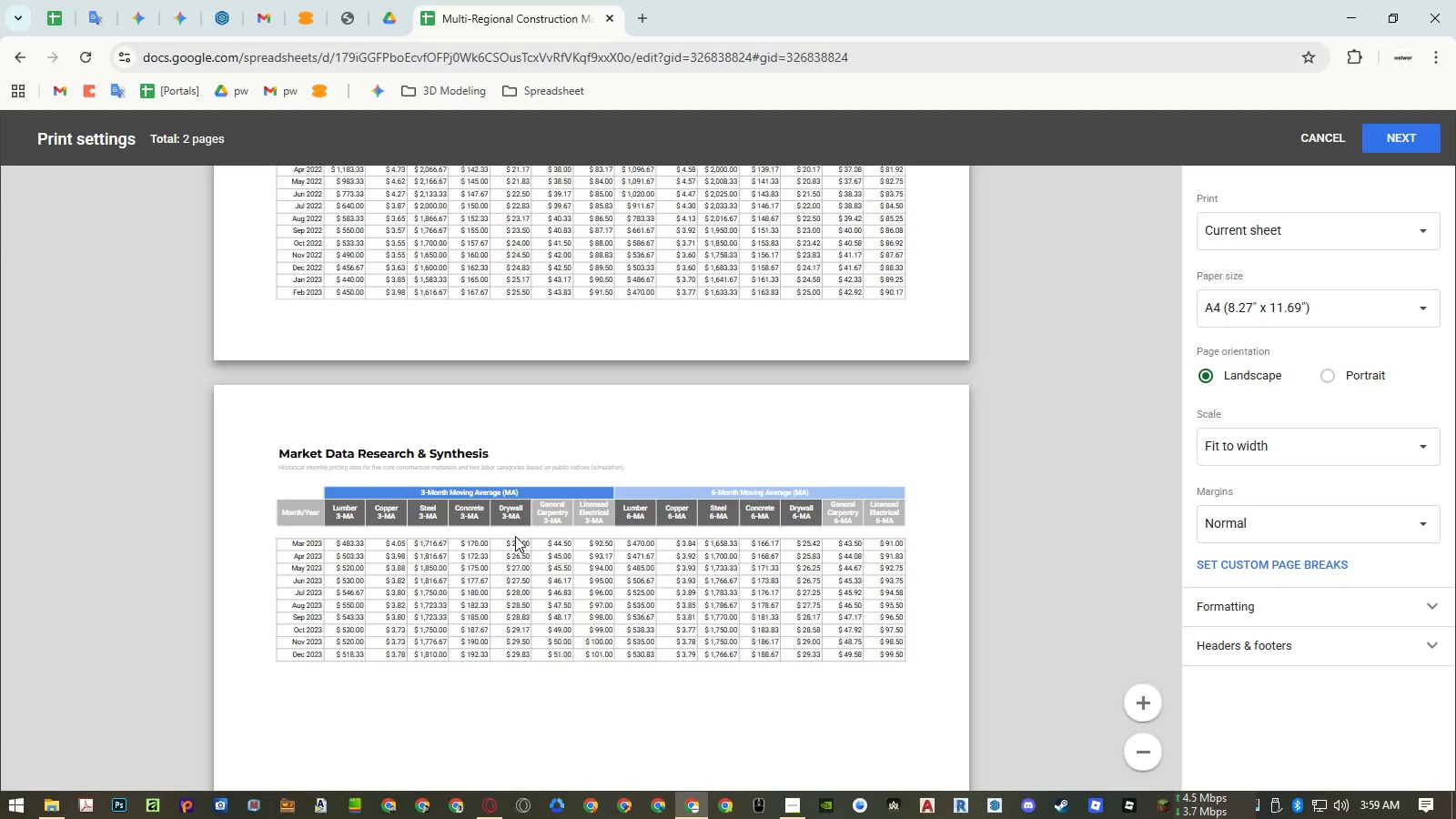 
scroll: coordinate [515, 536], scroll_direction: up, amount: 11.0
 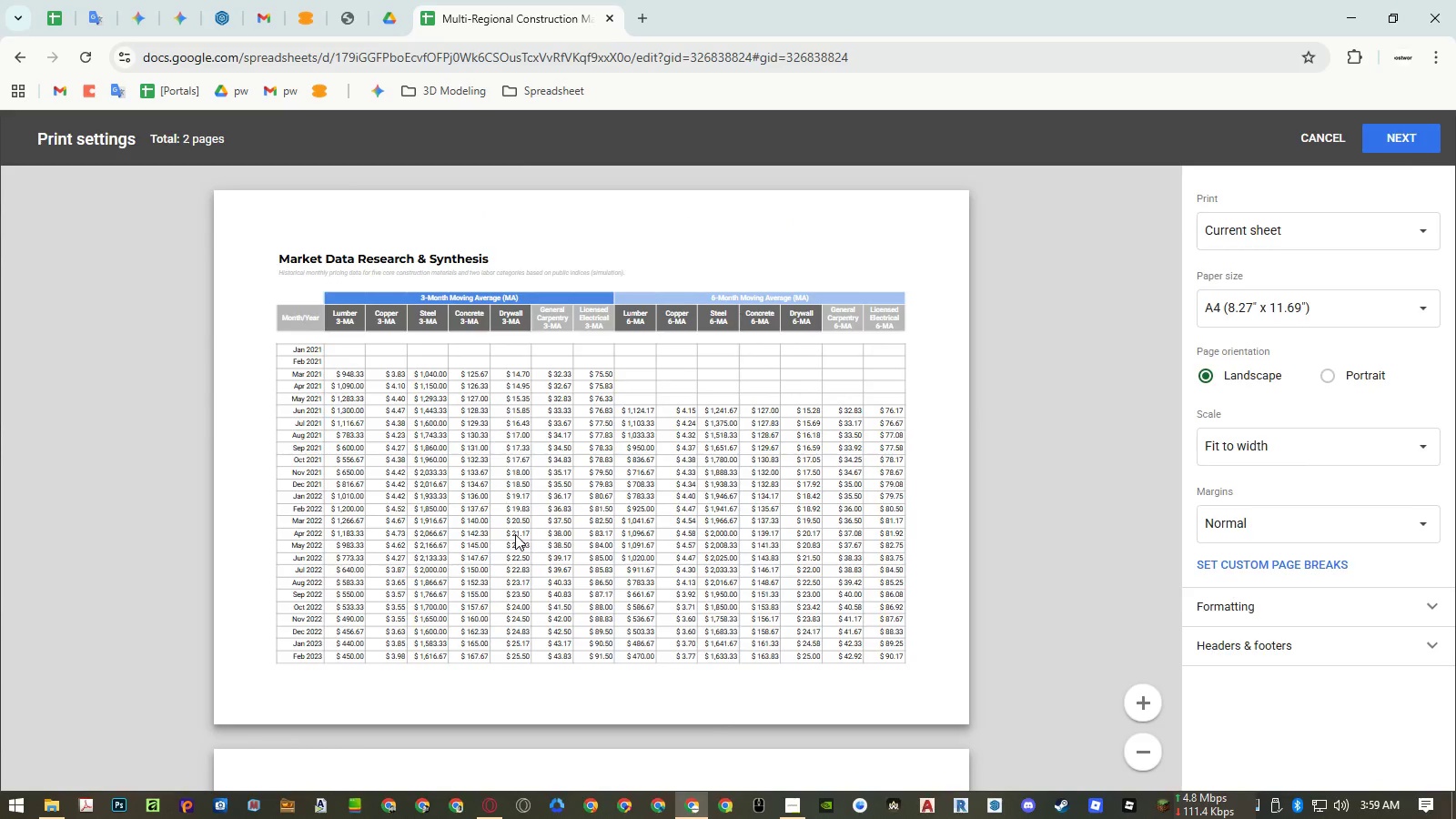 
key(Escape)
 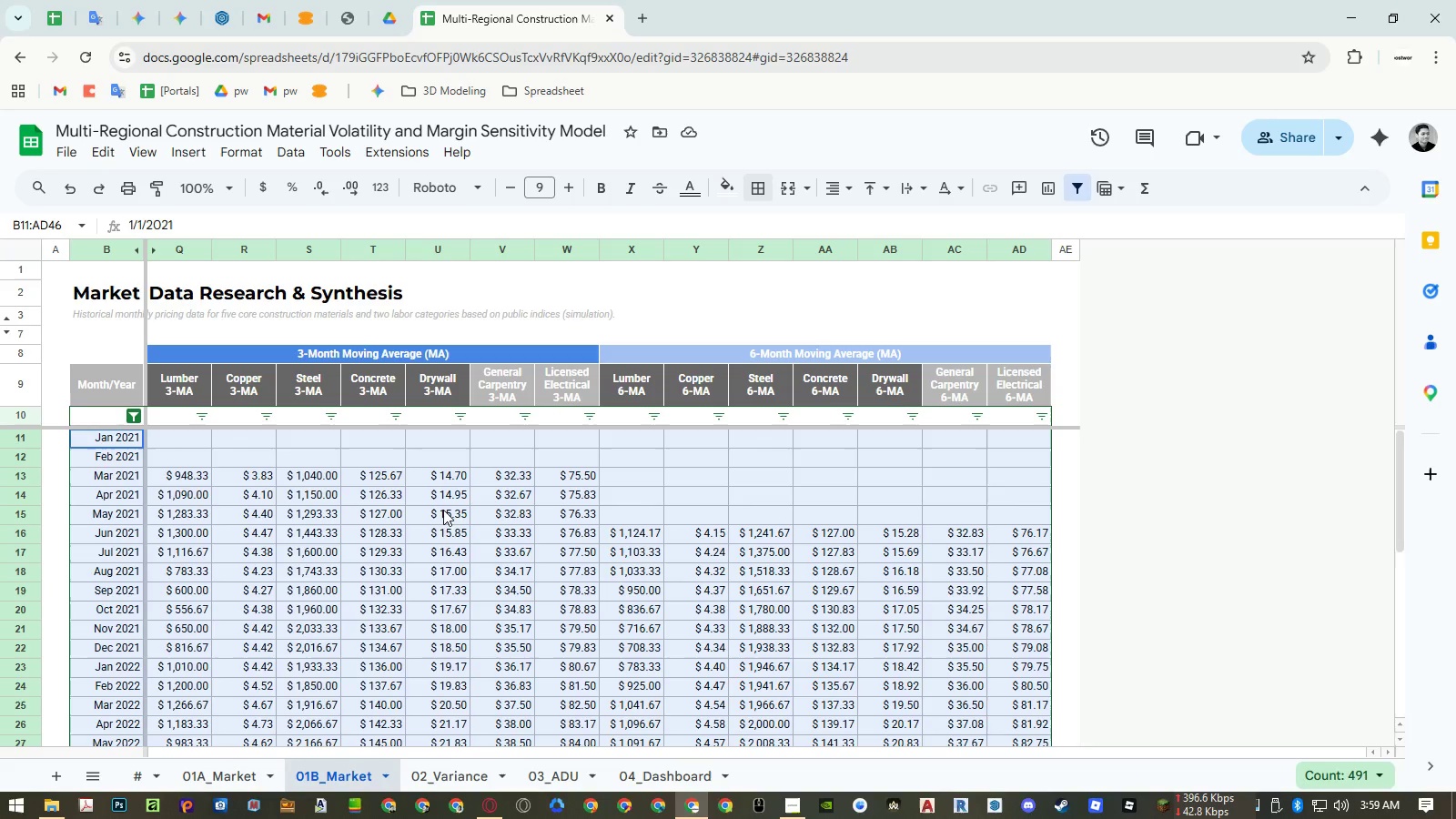 
key(Control+Z)
 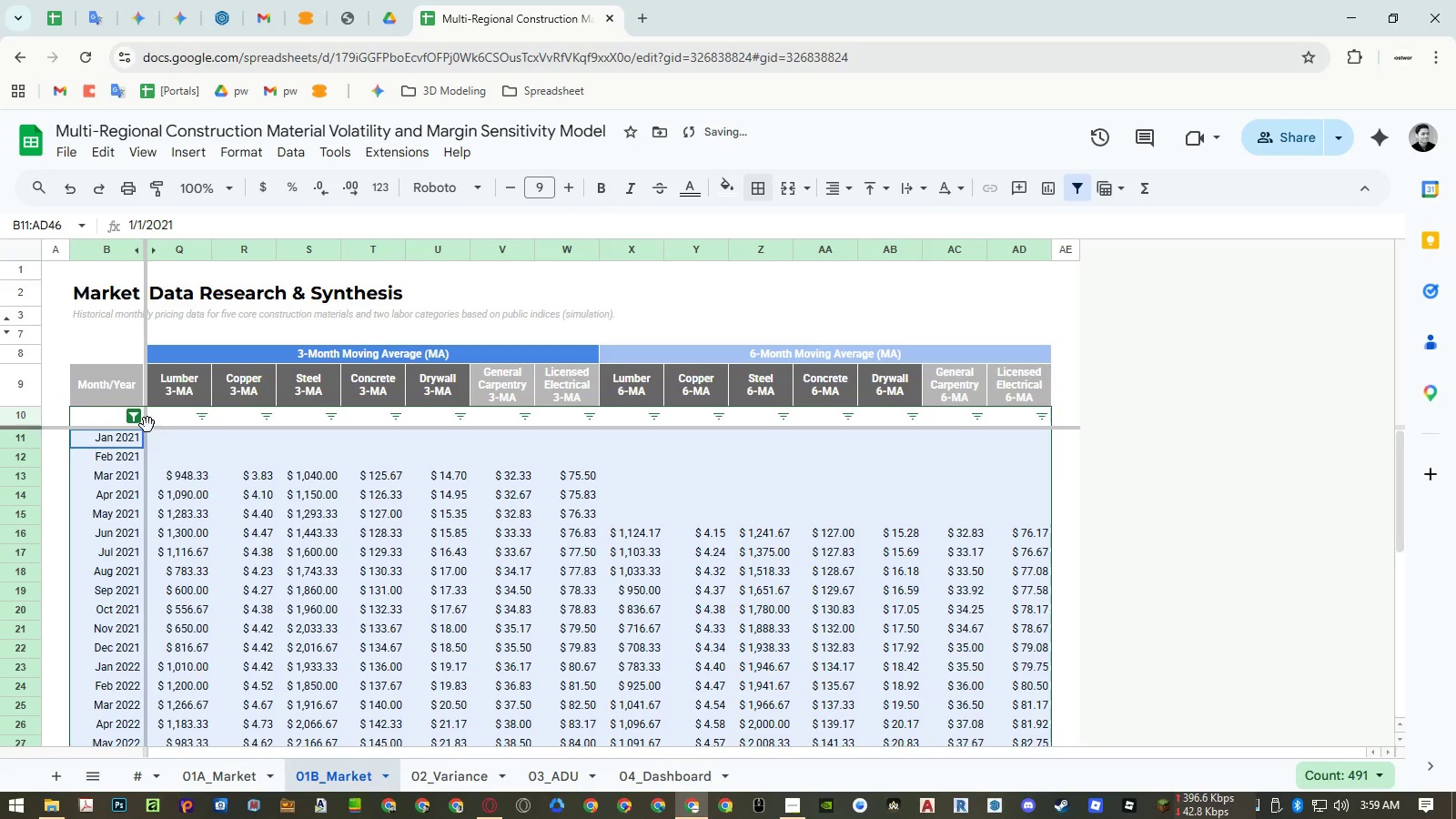 
key(Control+Y)
 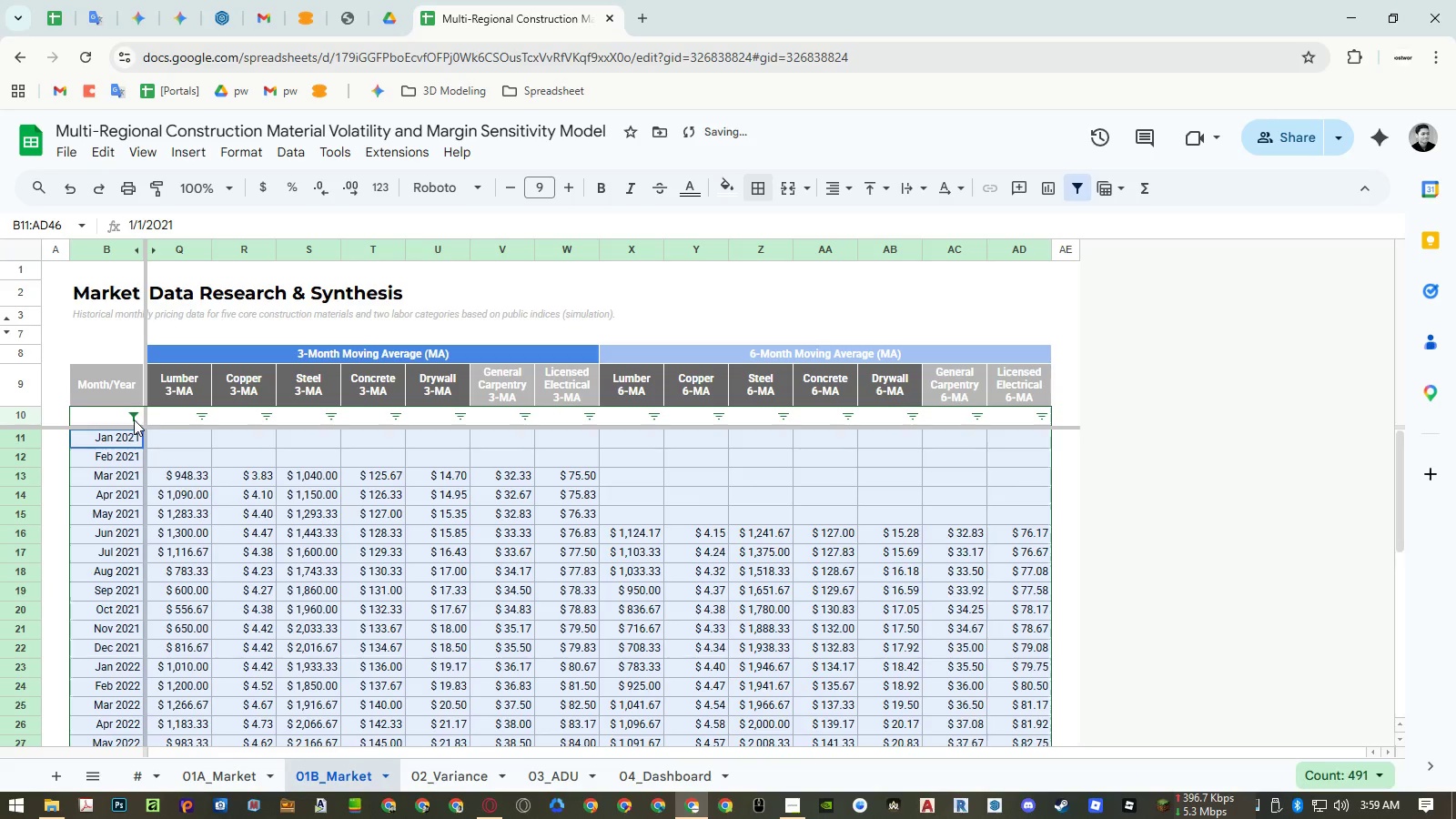 
left_click([134, 420])
 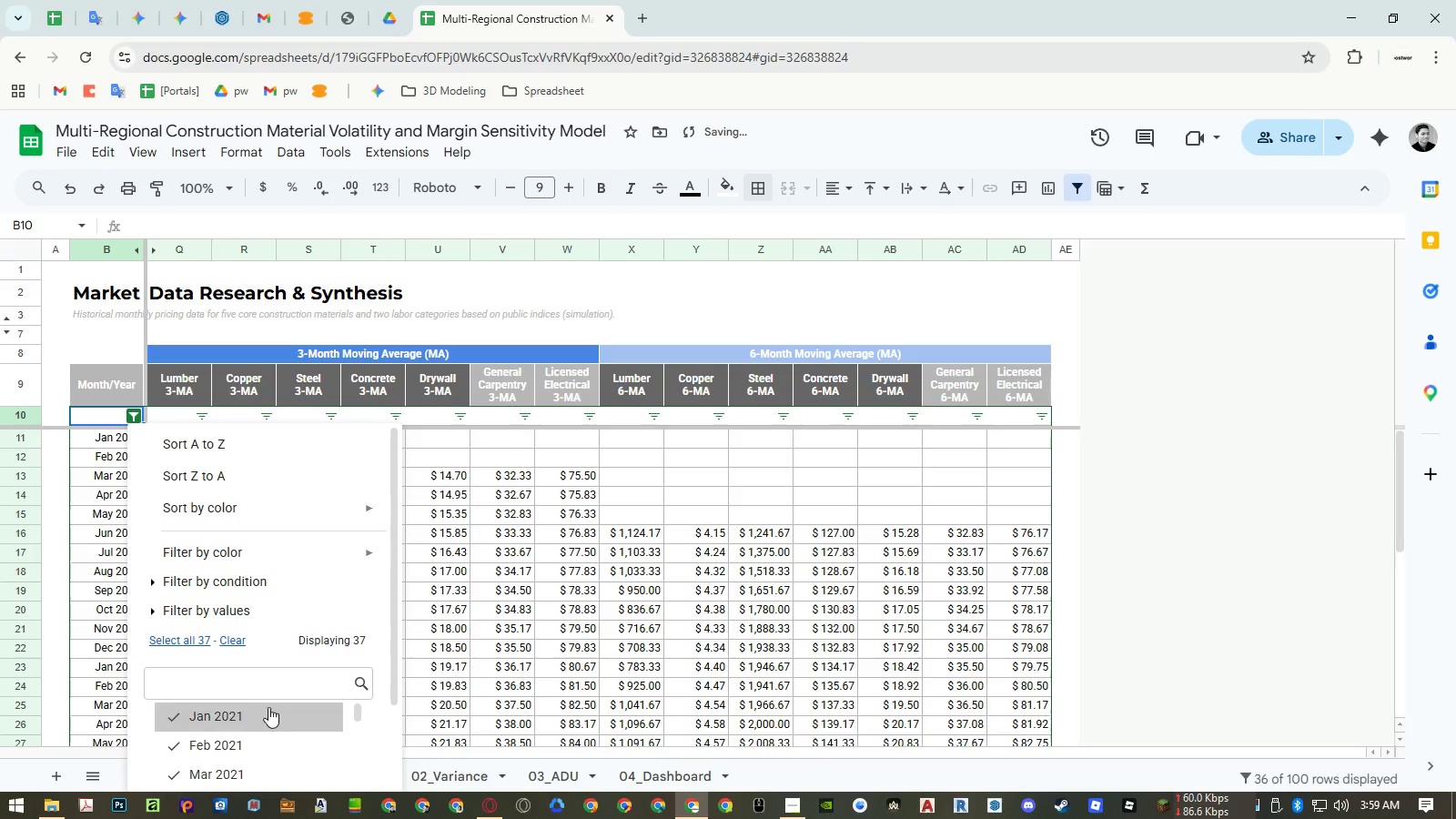 
left_click([192, 644])
 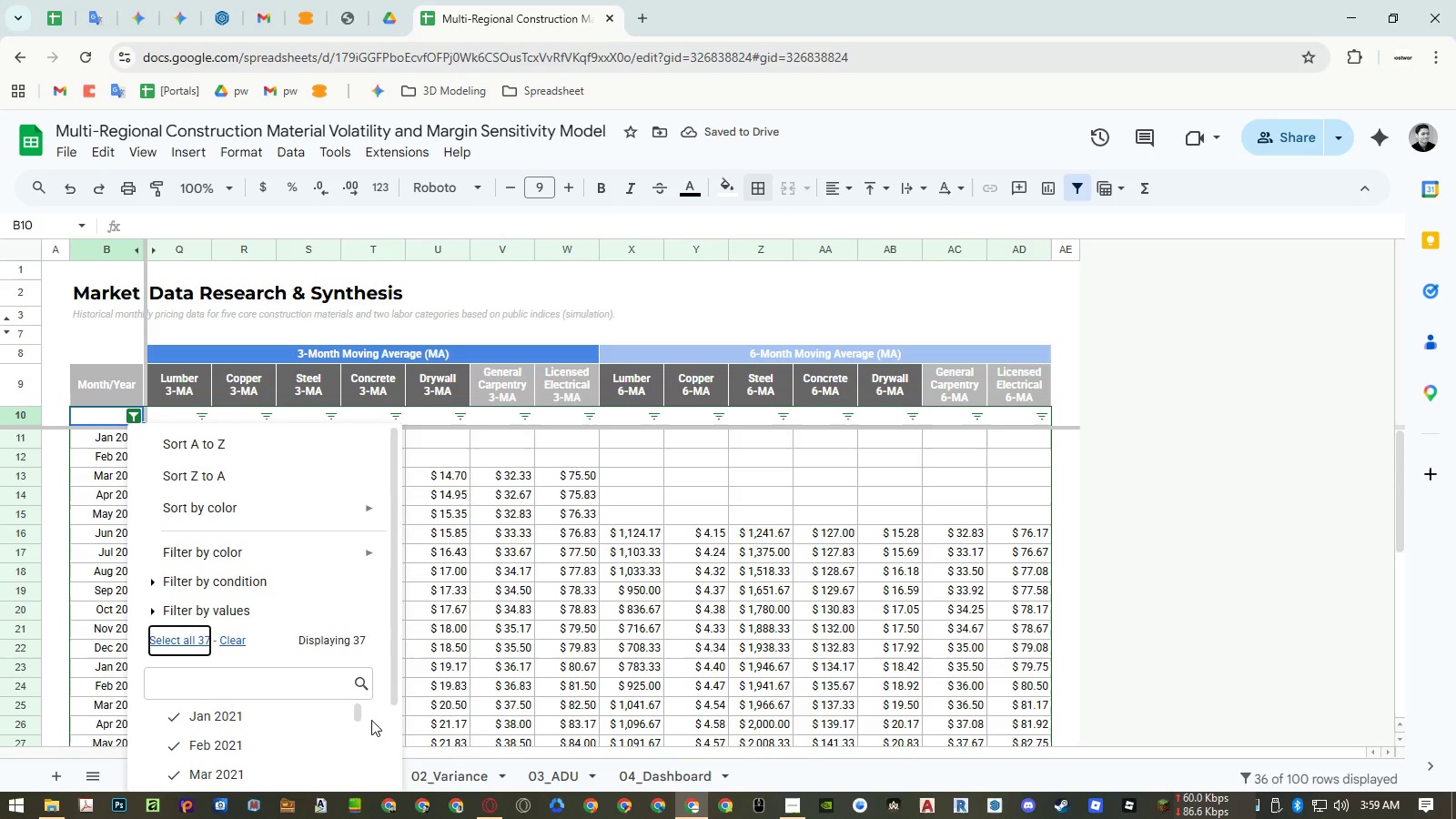 
scroll: coordinate [373, 723], scroll_direction: down, amount: 6.0
 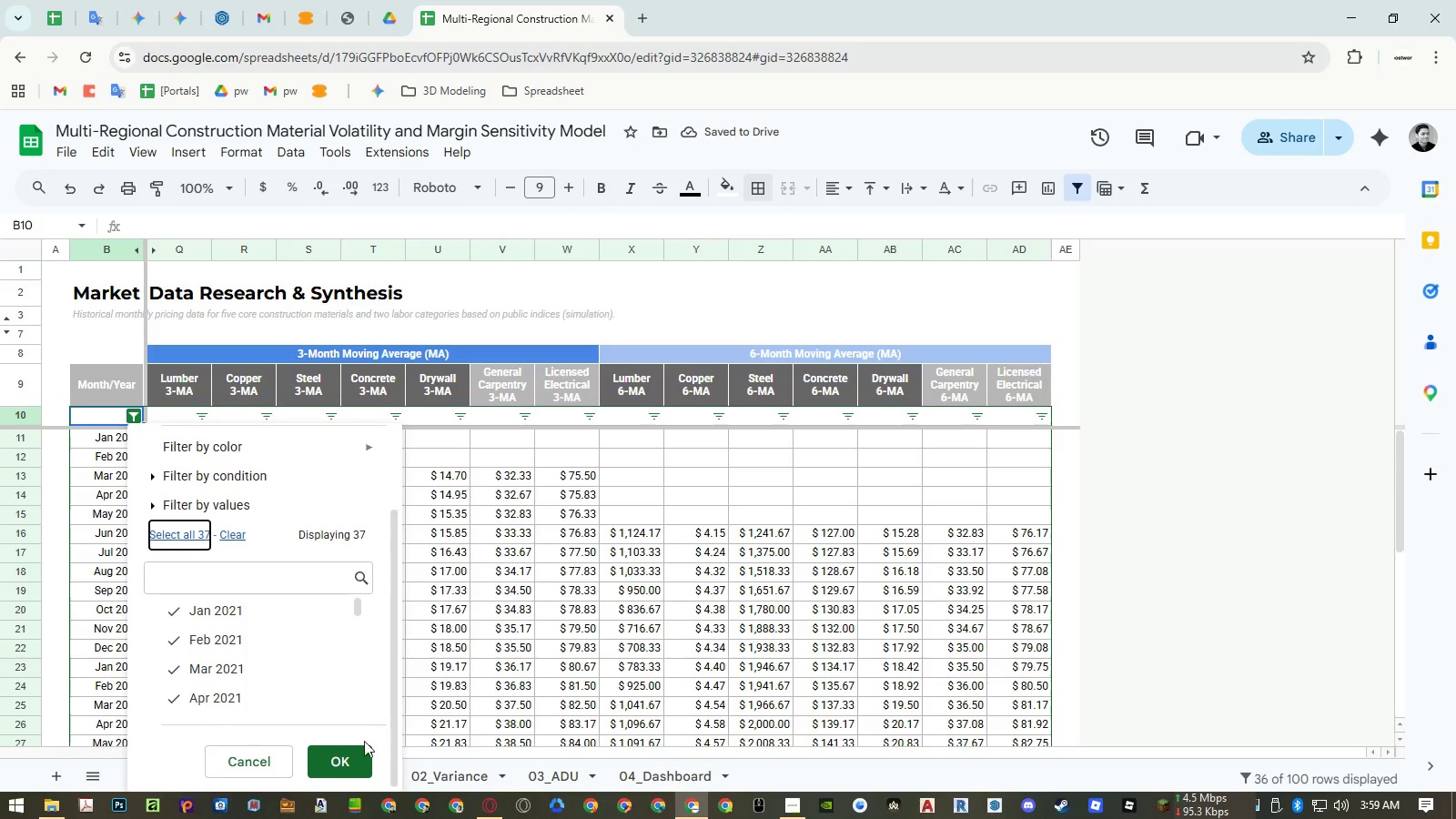 
left_click([356, 751])
 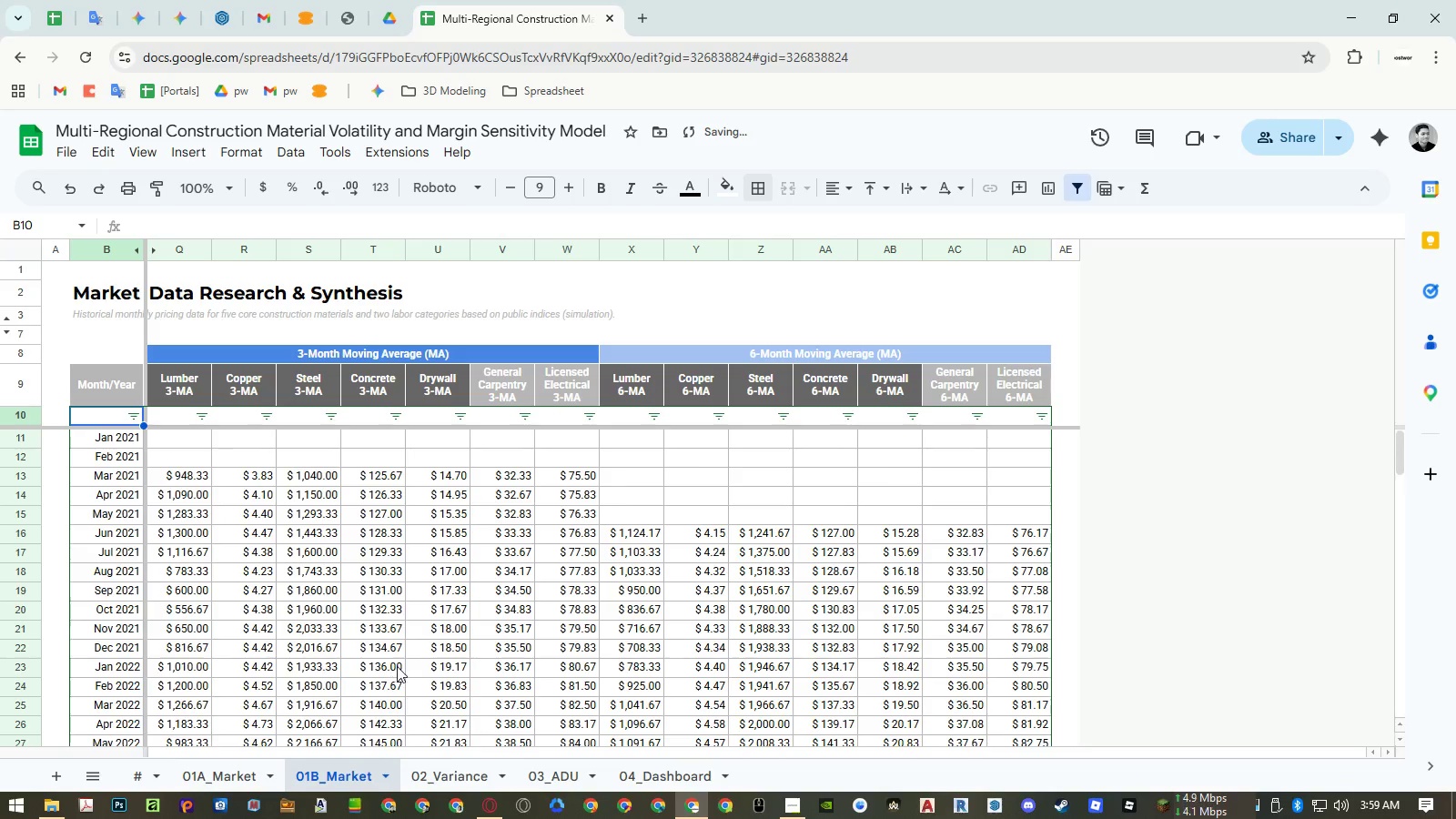 
scroll: coordinate [399, 663], scroll_direction: down, amount: 7.0
 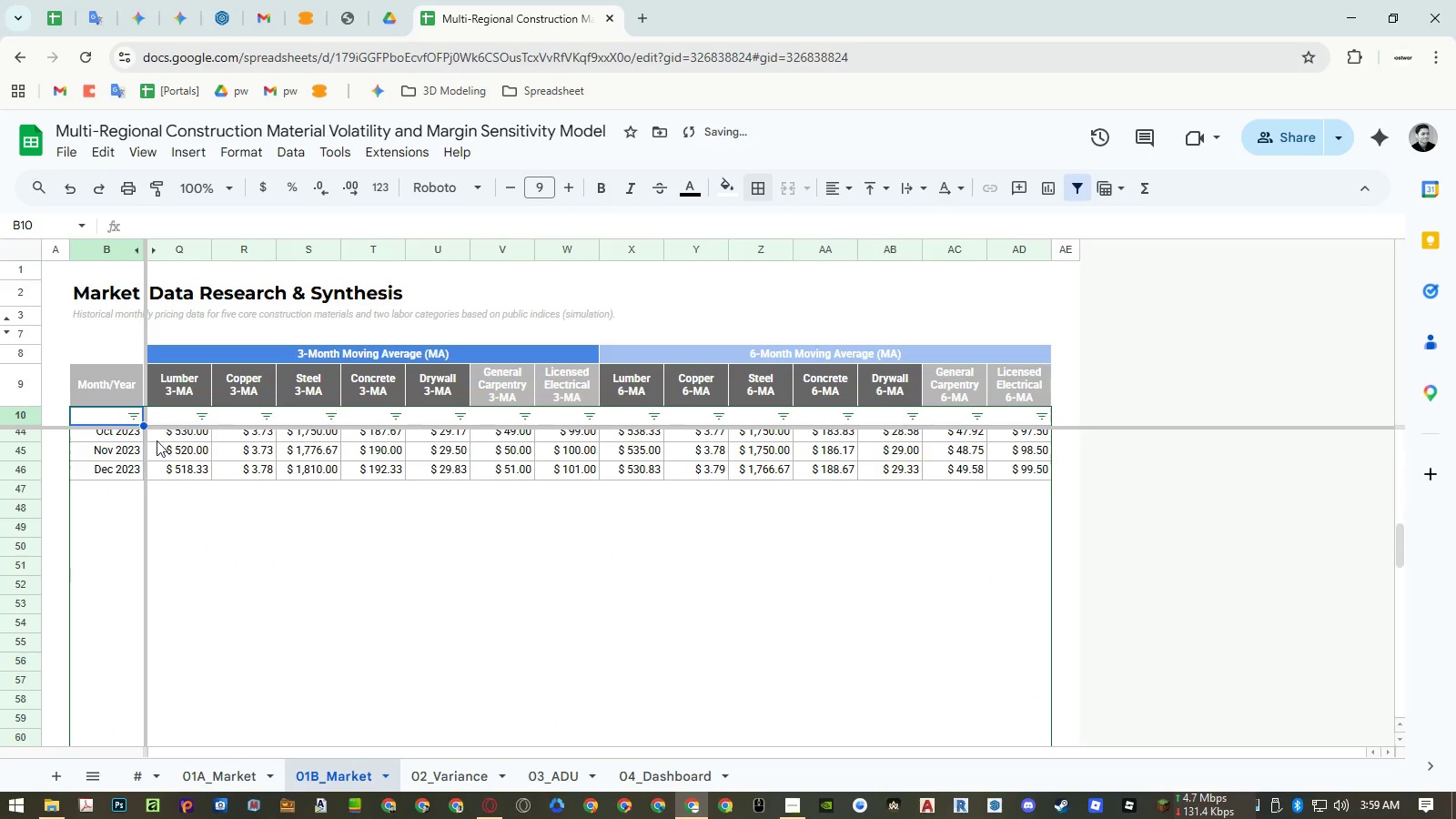 
left_click([118, 419])
 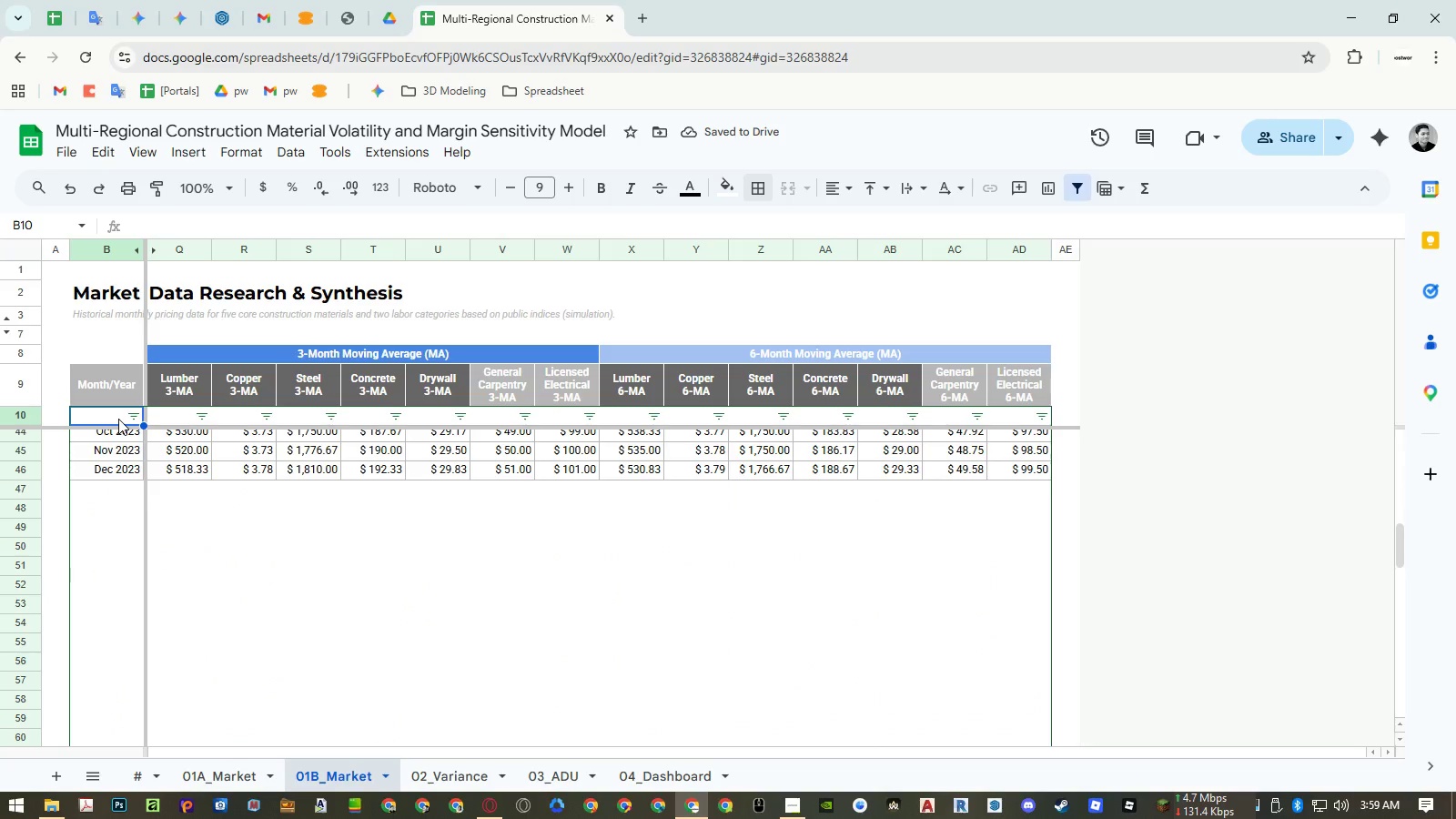 
key(ArrowDown)
 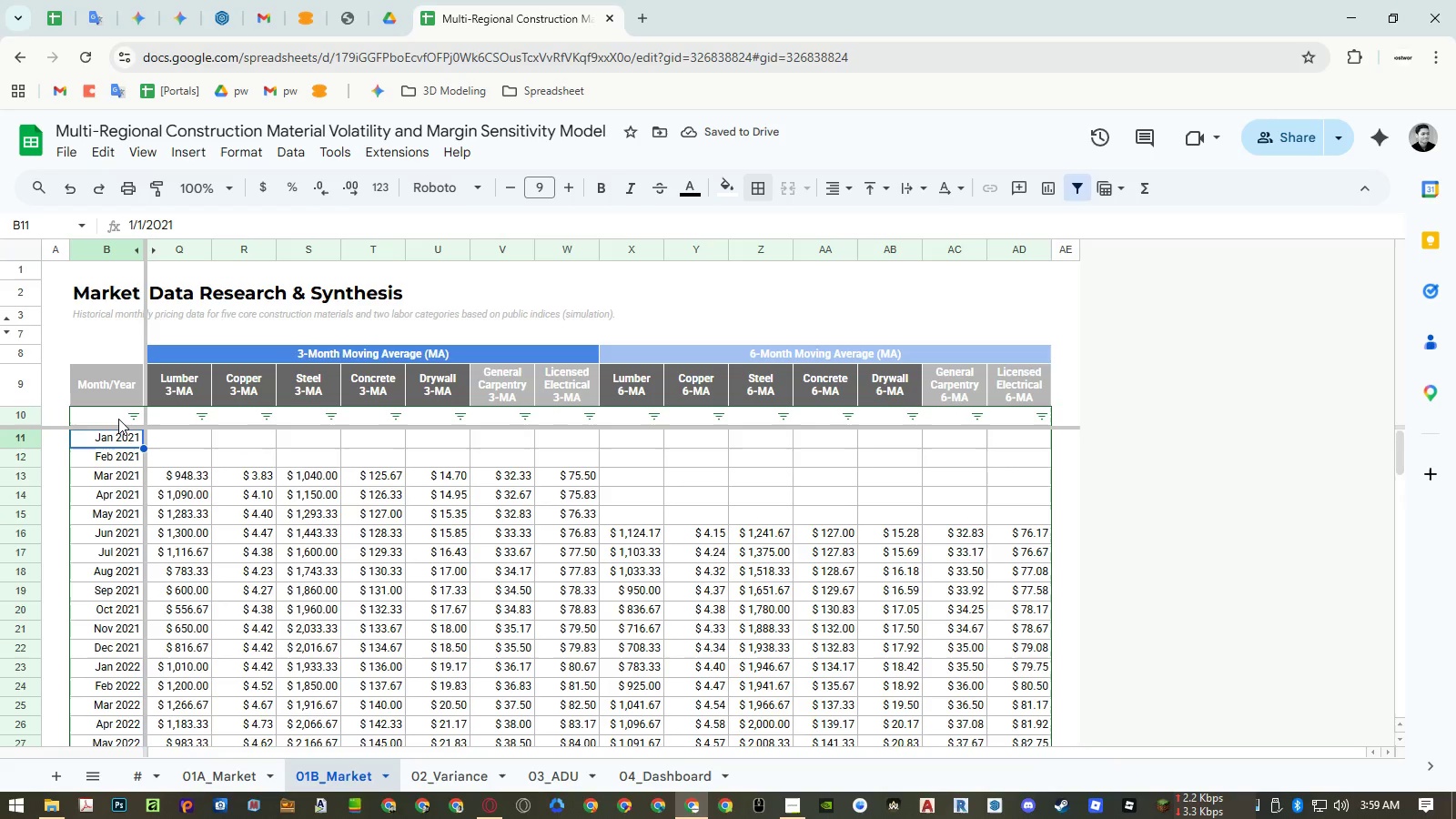 
key(Control+Shift+ArrowRight)
 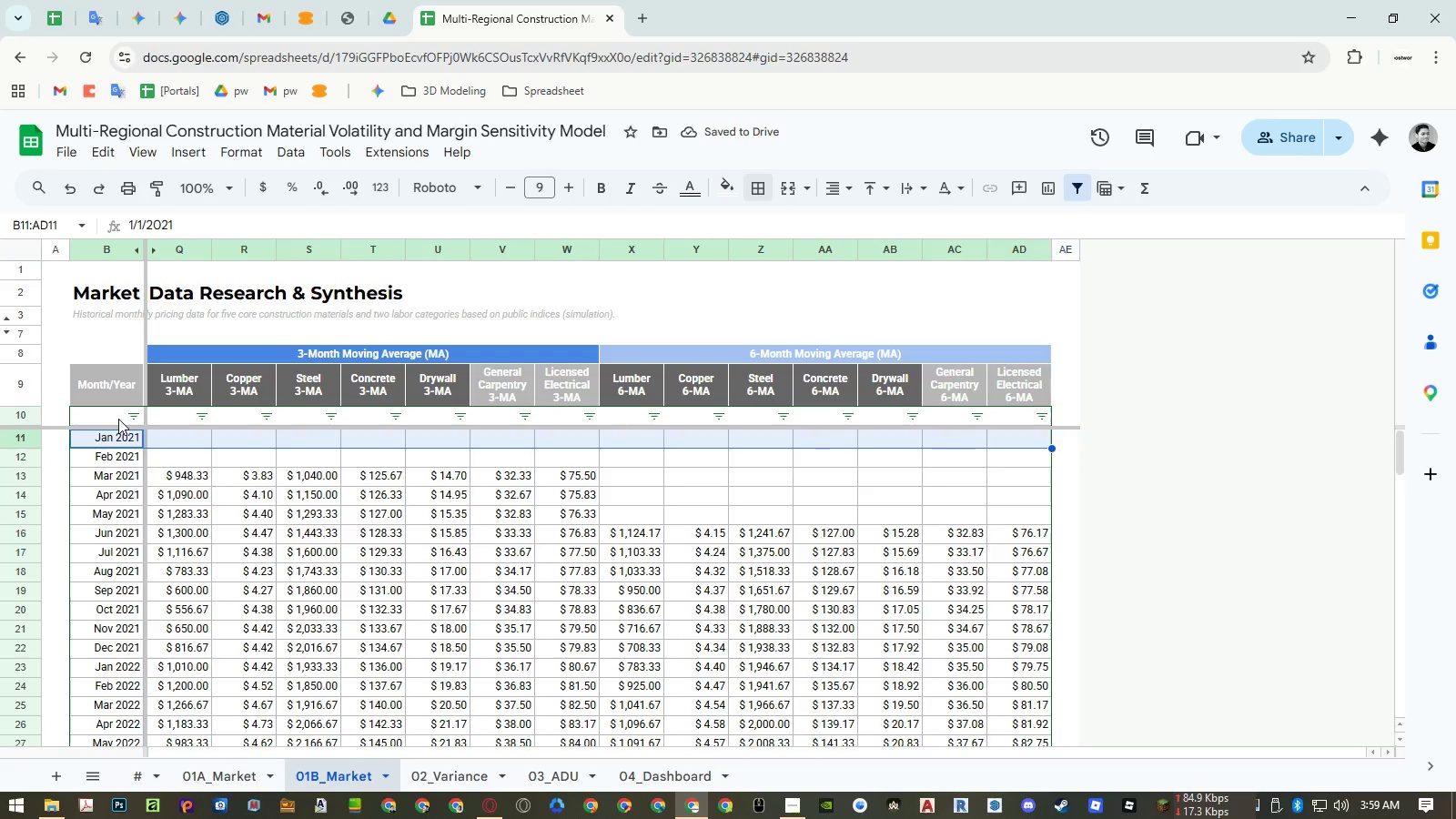 
key(Shift+ArrowLeft)
 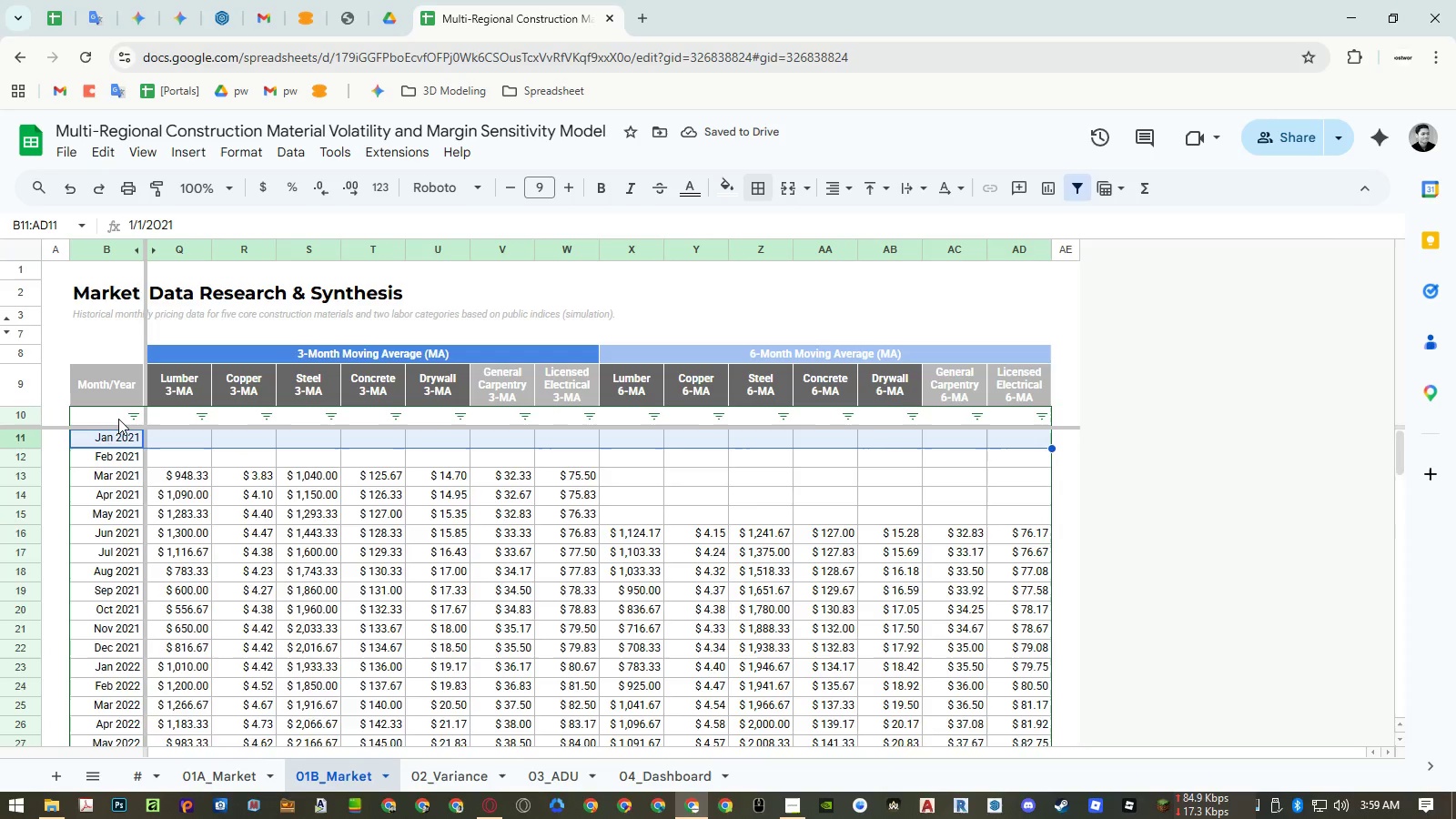 
key(Control+Shift+ArrowDown)
 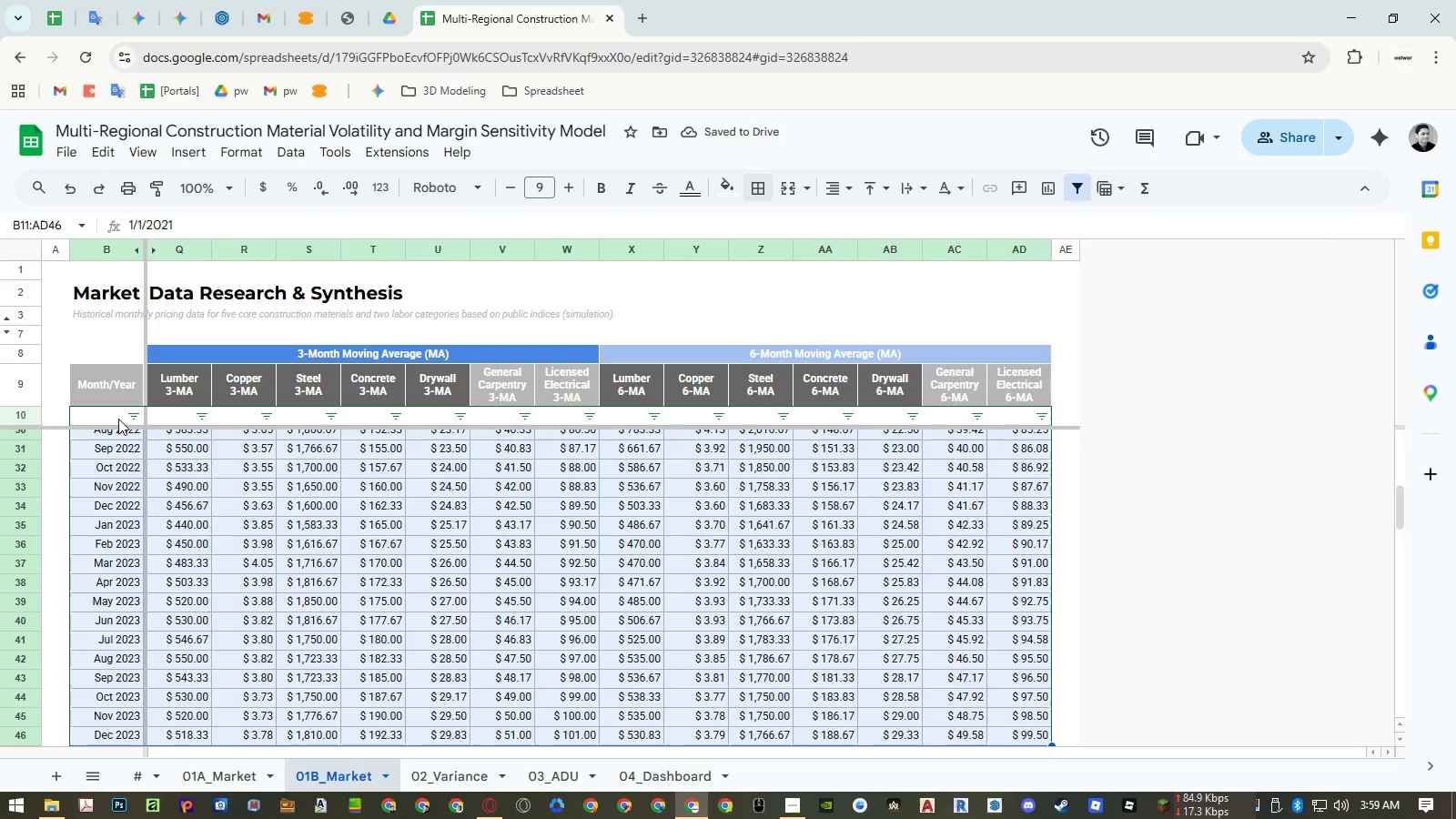 
key(Control+Shift+ArrowDown)
 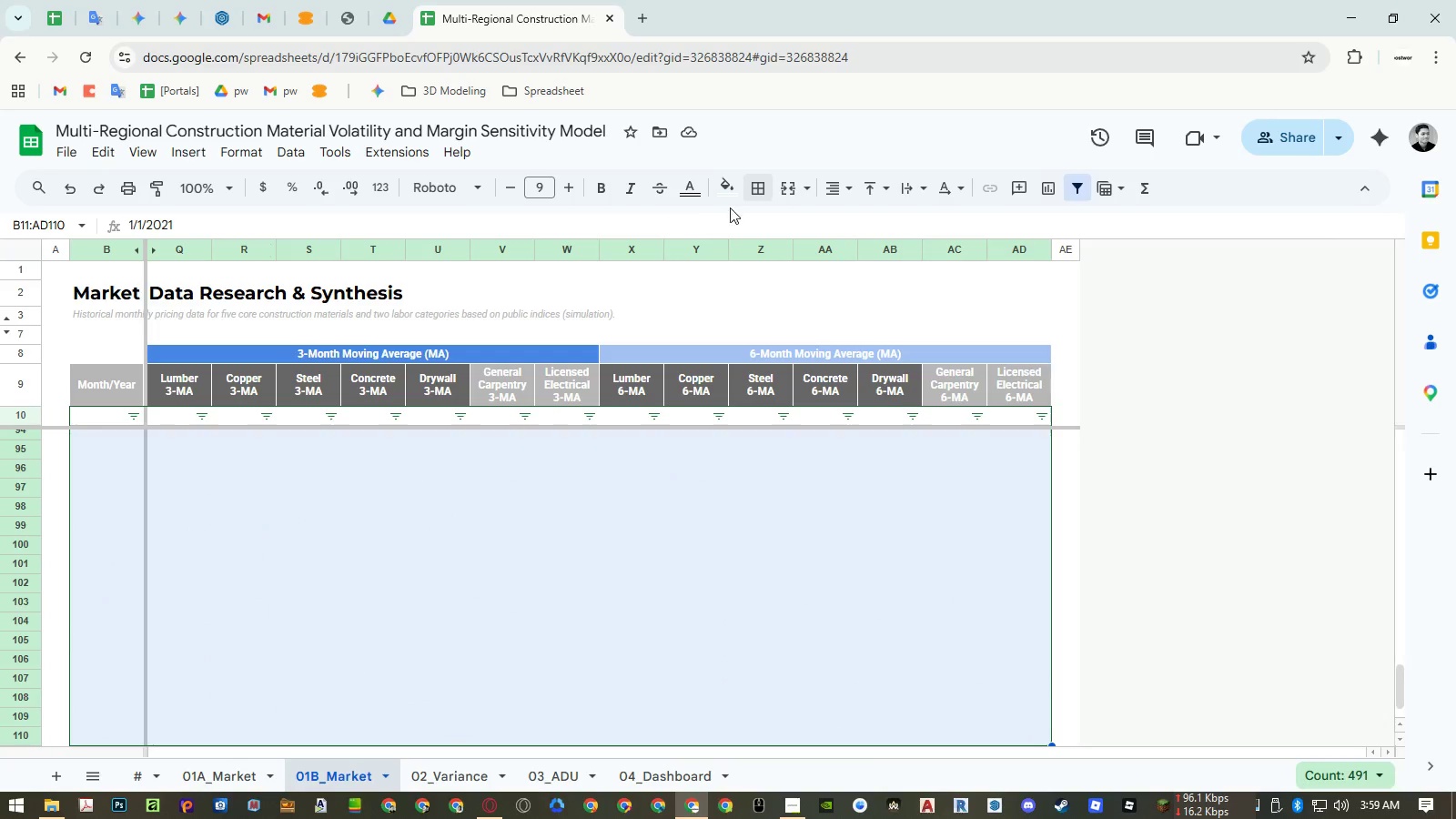 
double_click([763, 222])
 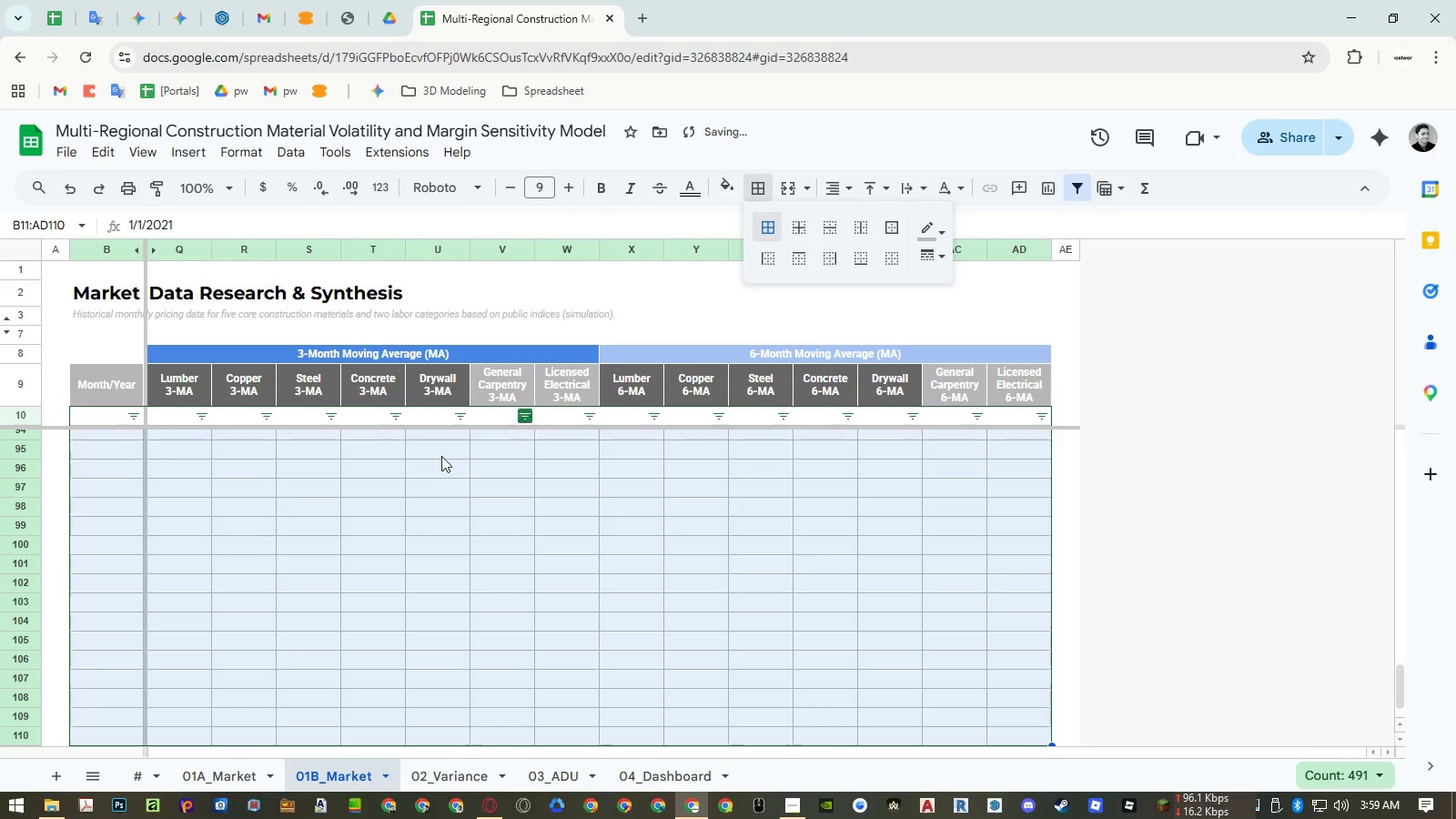 
triple_click([372, 489])
 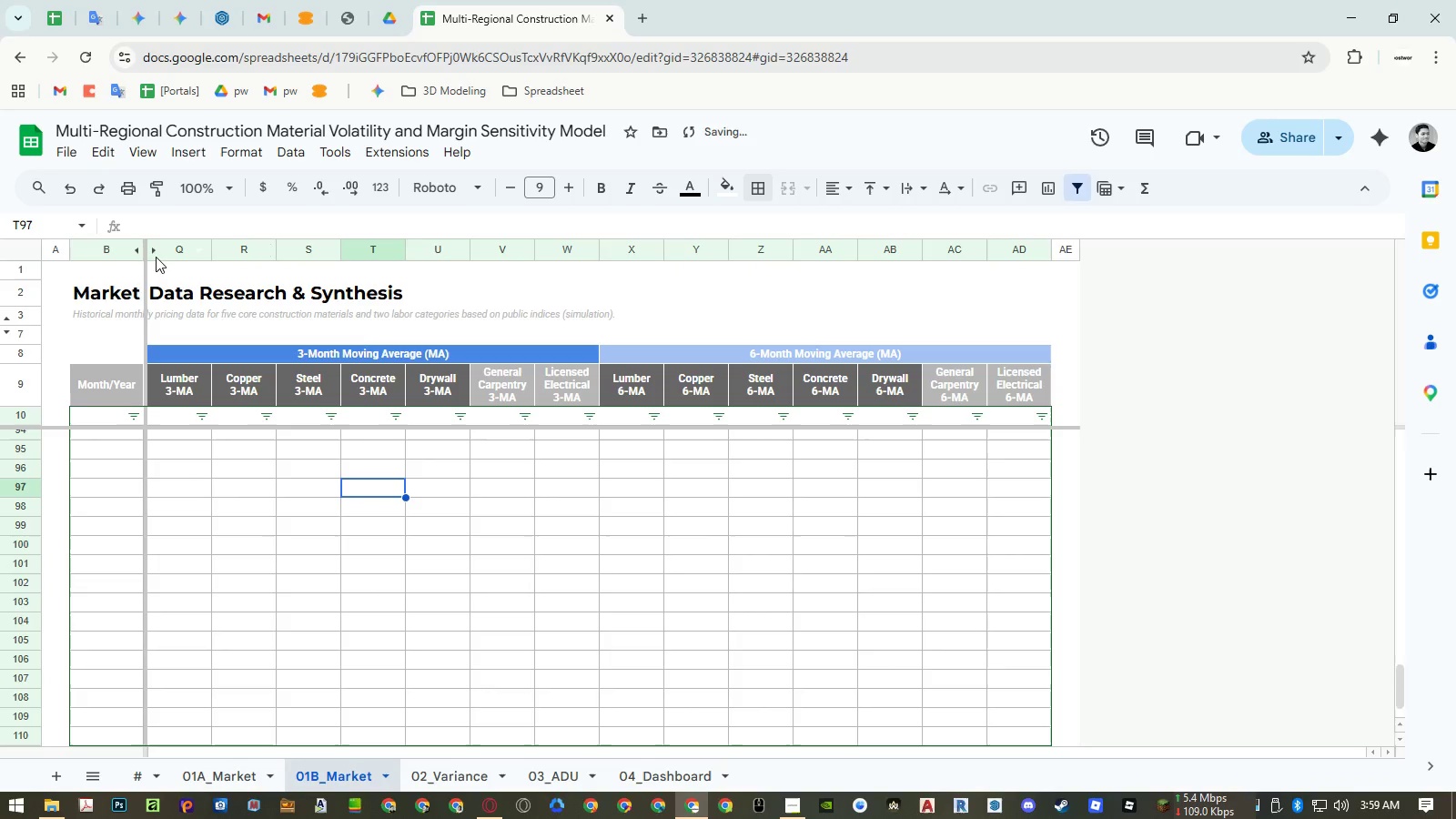 
left_click([154, 247])
 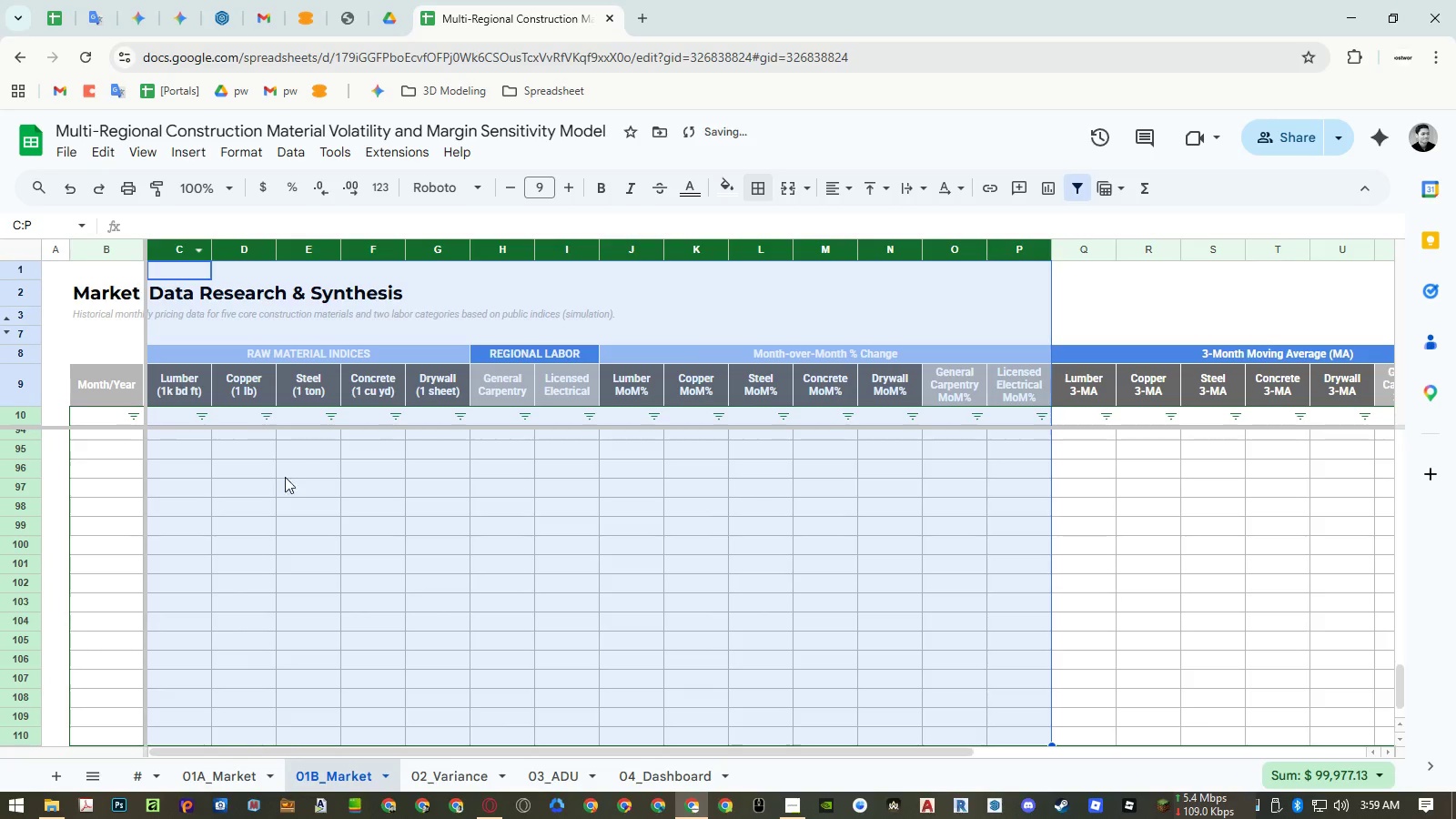 
left_click([287, 493])
 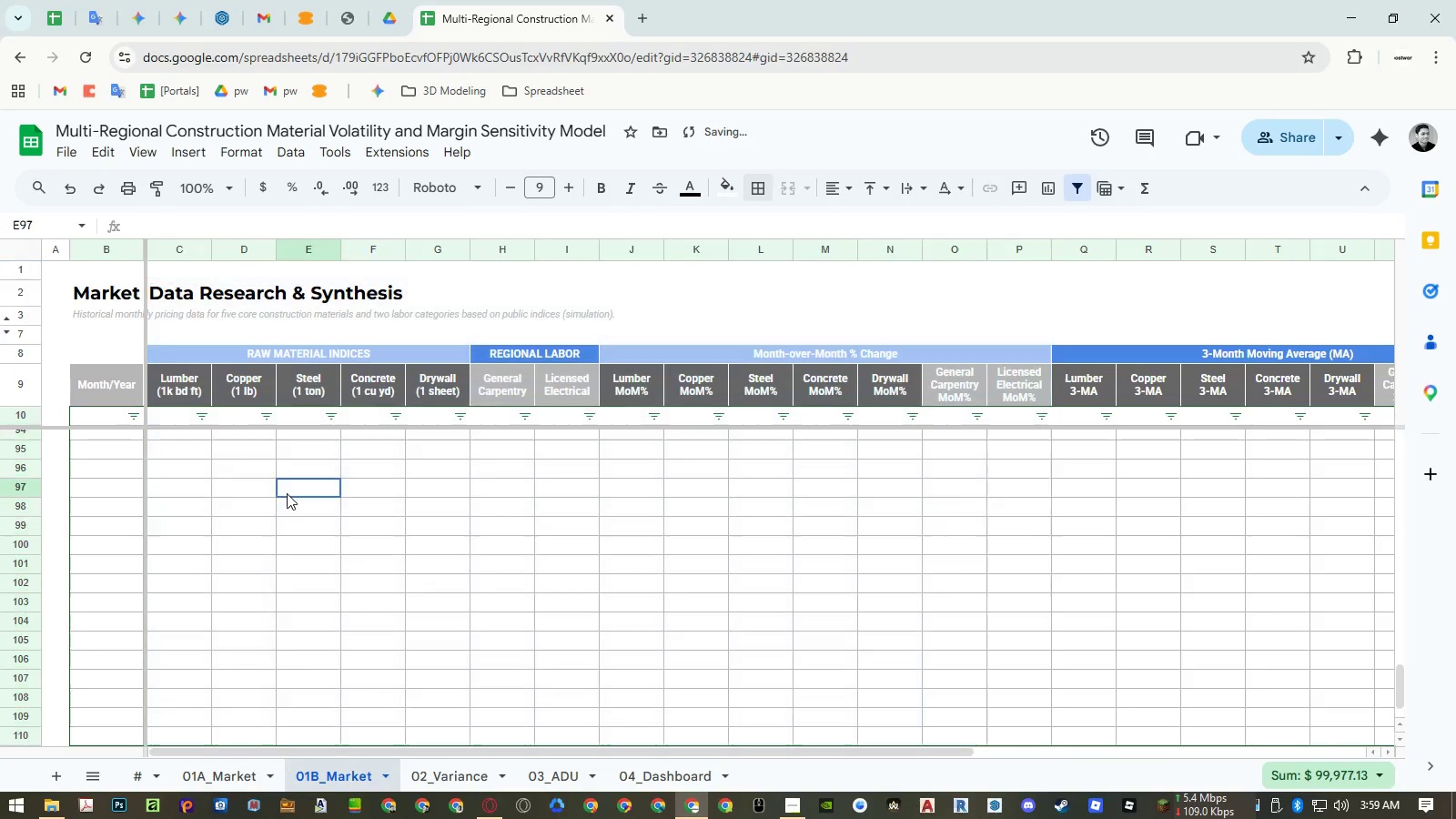 
key(Control+ControlLeft)
 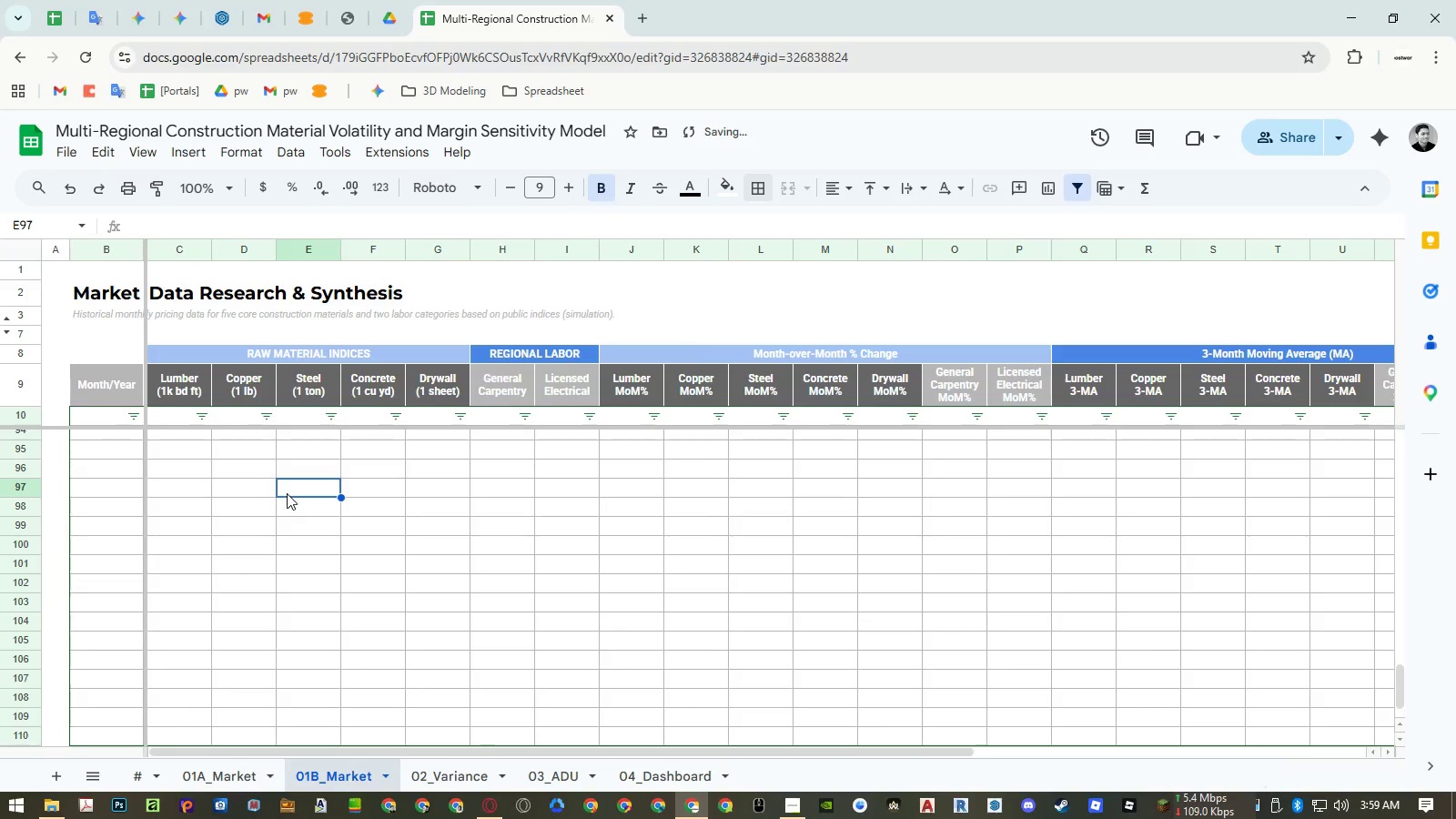 
key(Control+Z)
 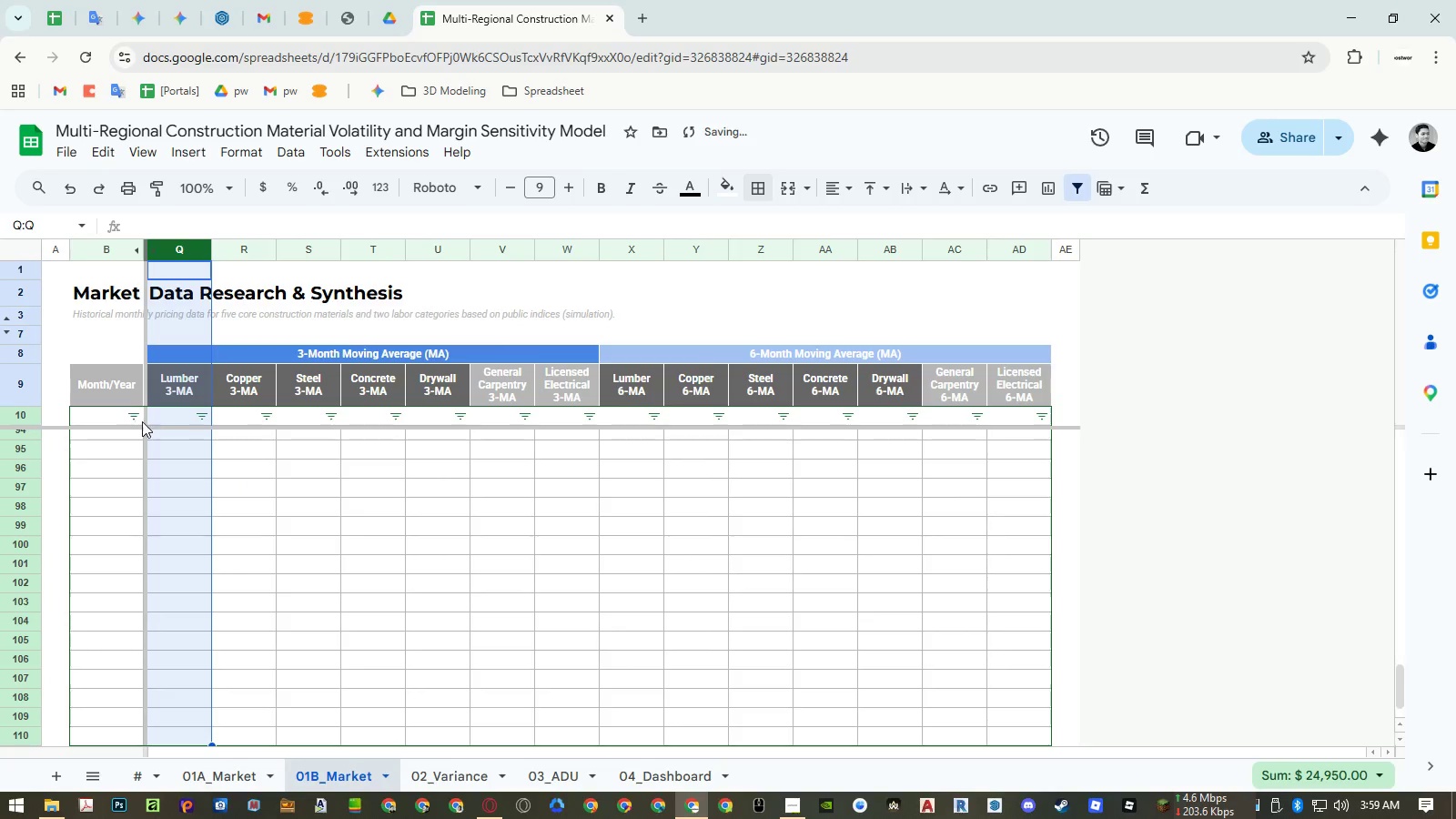 
left_click([136, 420])
 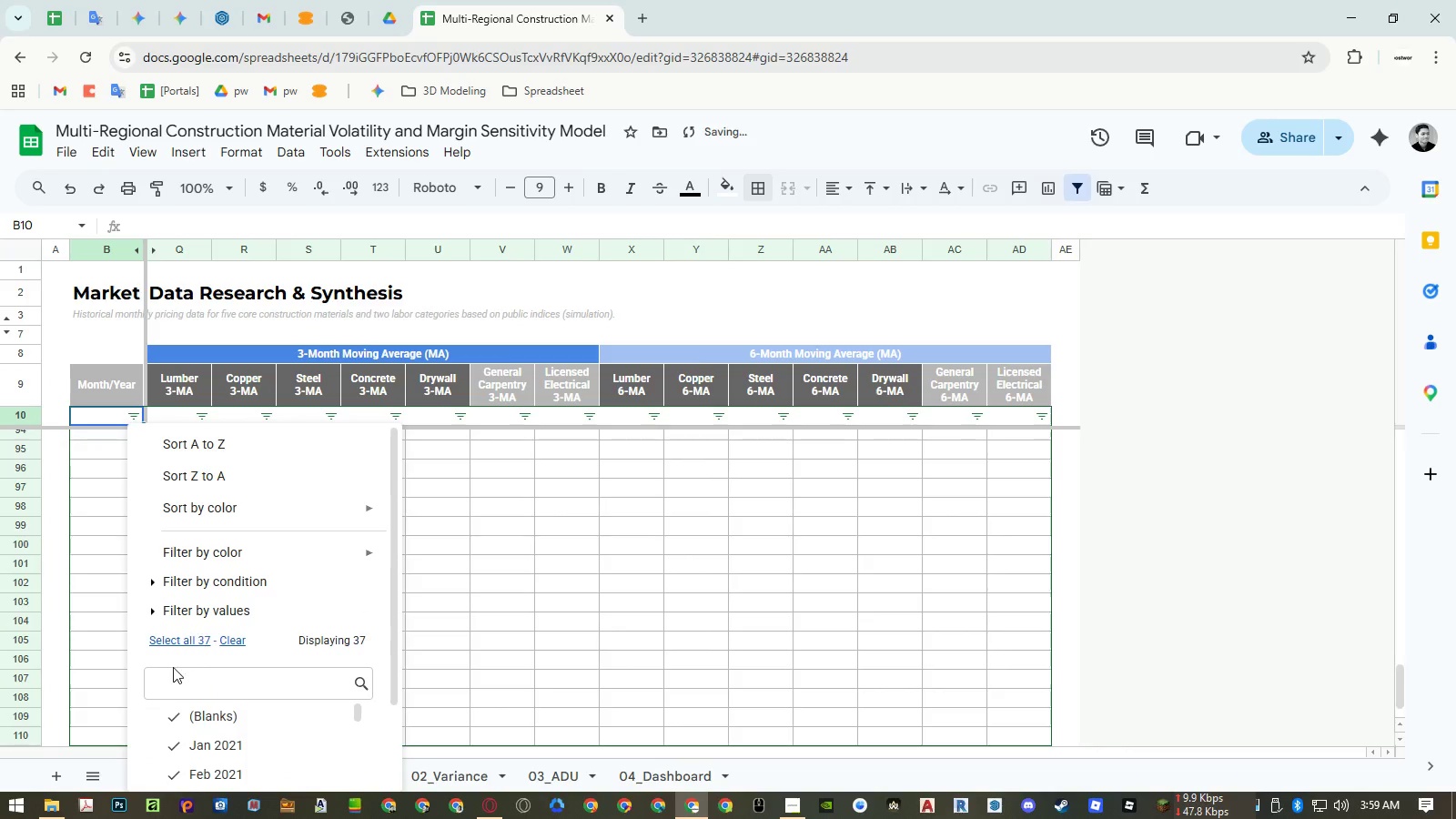 
left_click([187, 714])
 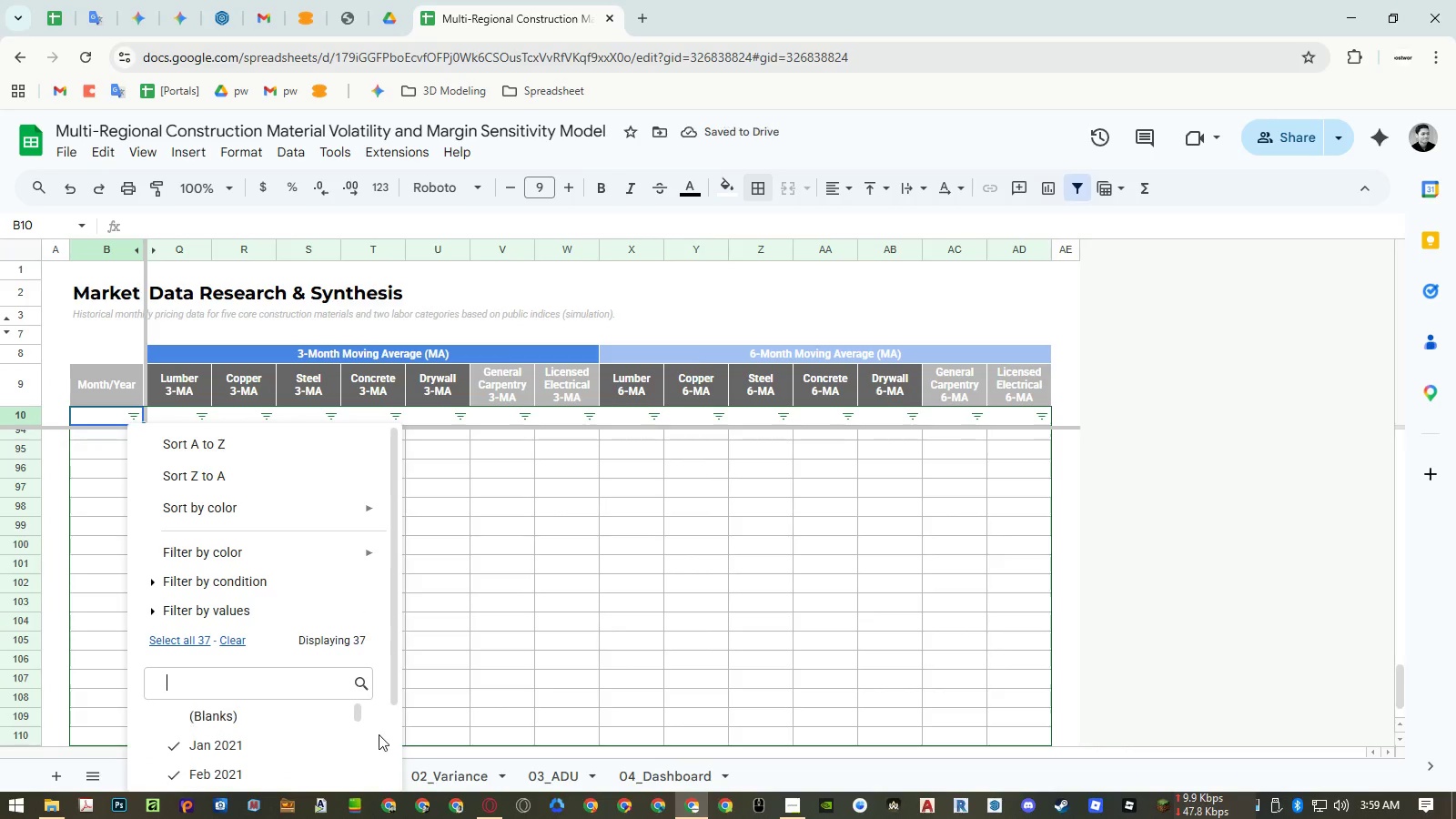 
left_click([366, 755])
 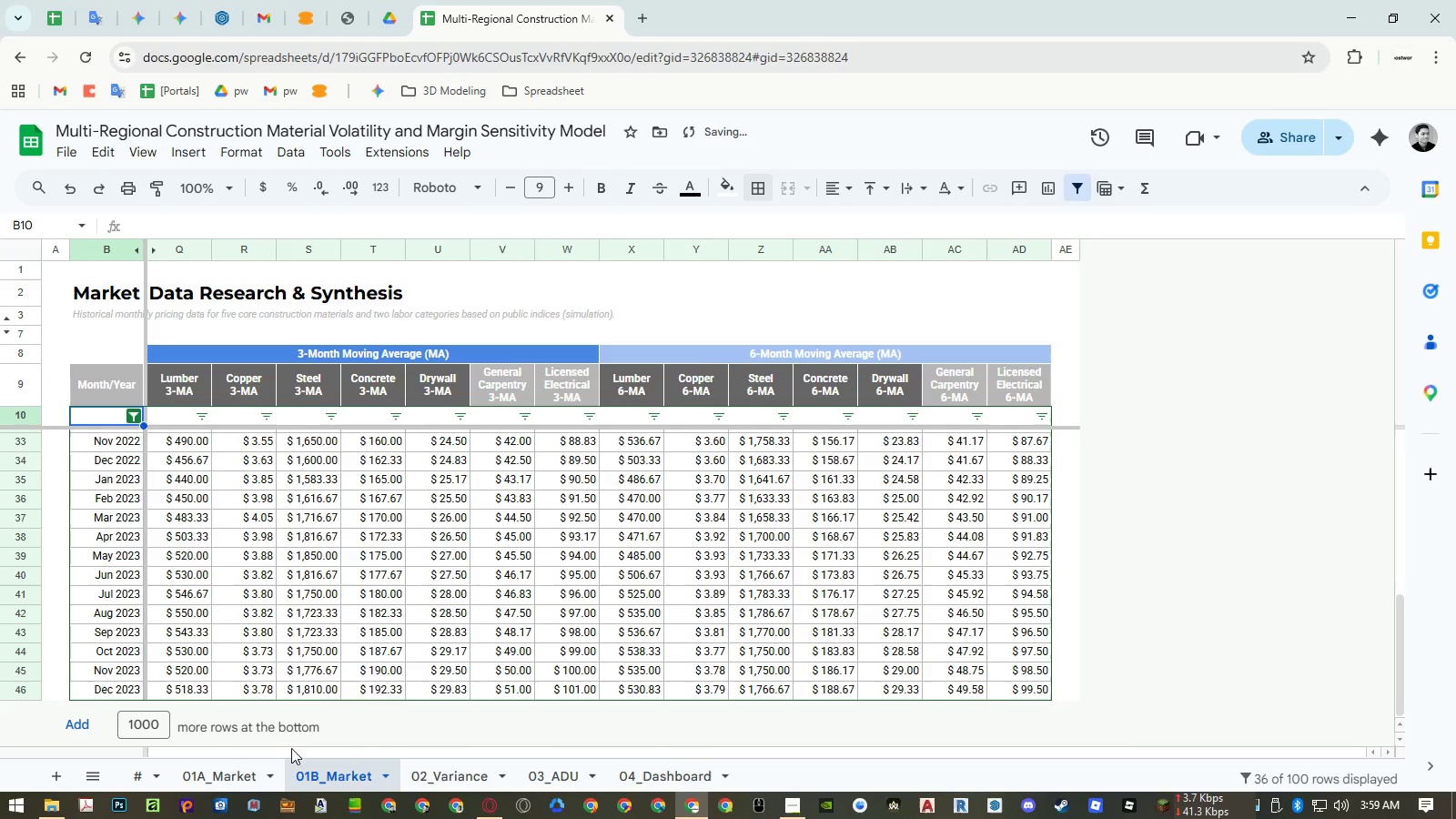 
scroll: coordinate [379, 740], scroll_direction: down, amount: 7.0
 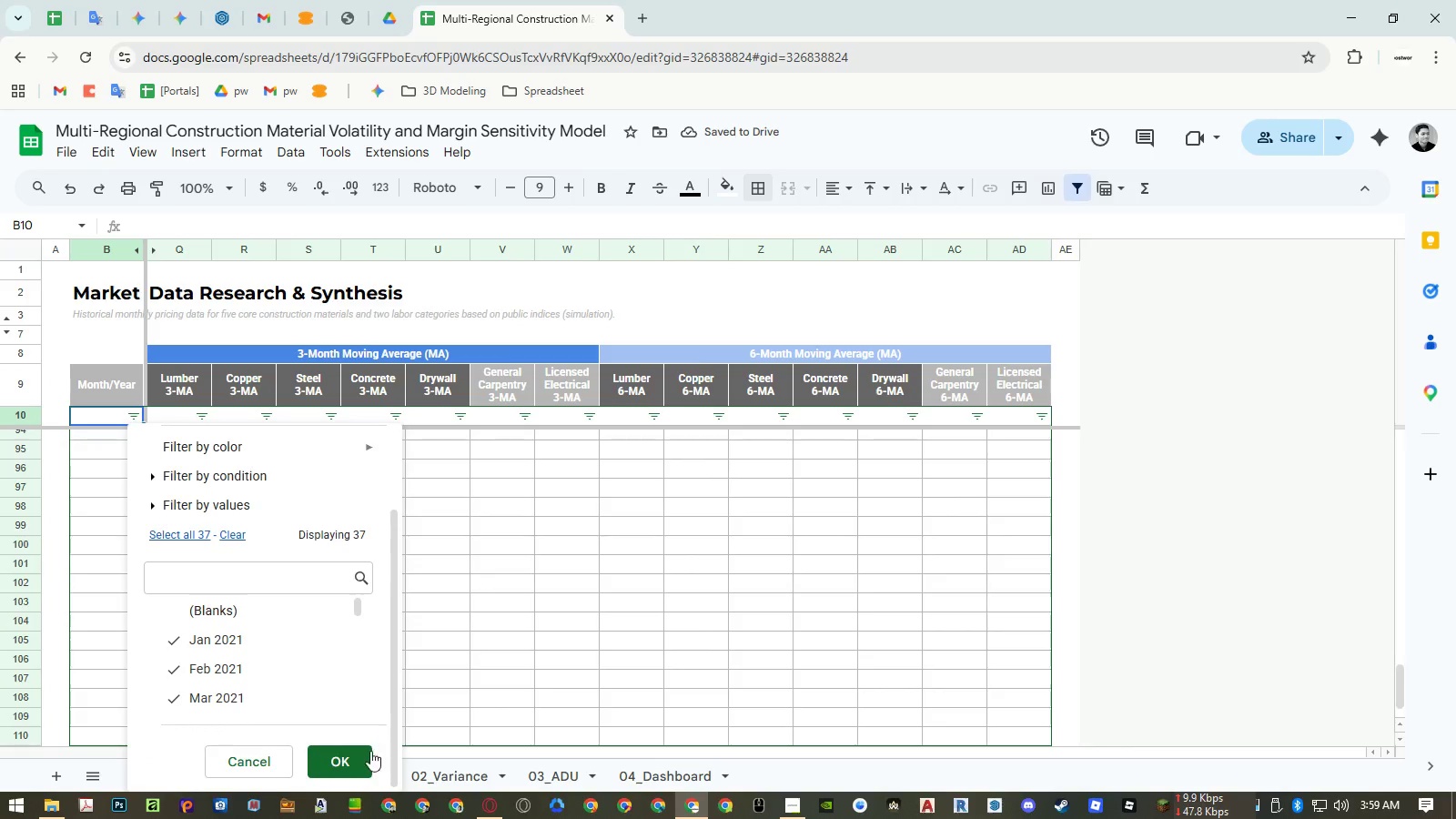 
left_click([239, 775])
 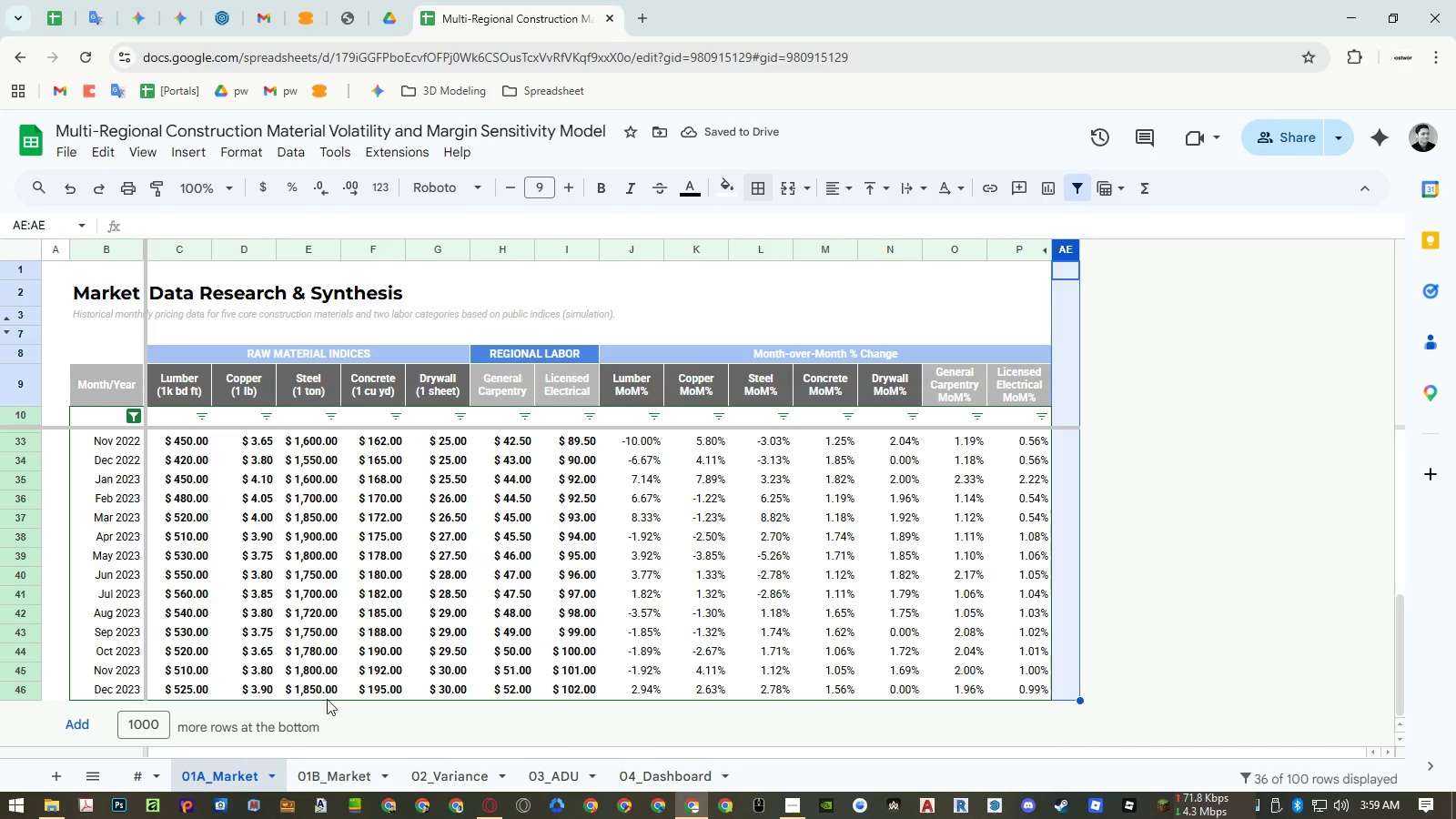 
left_click([319, 769])
 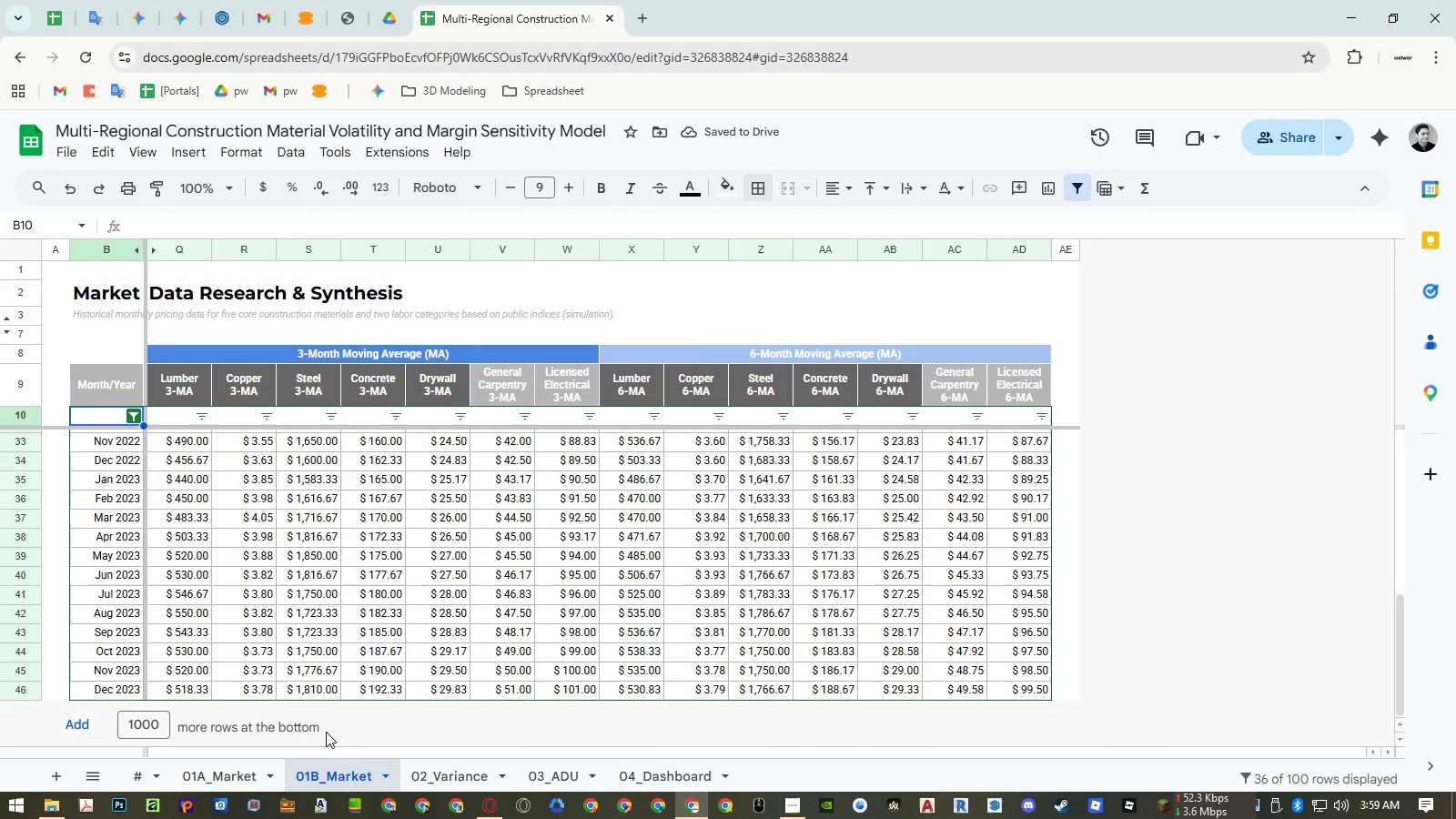 
key(Control+Z)
 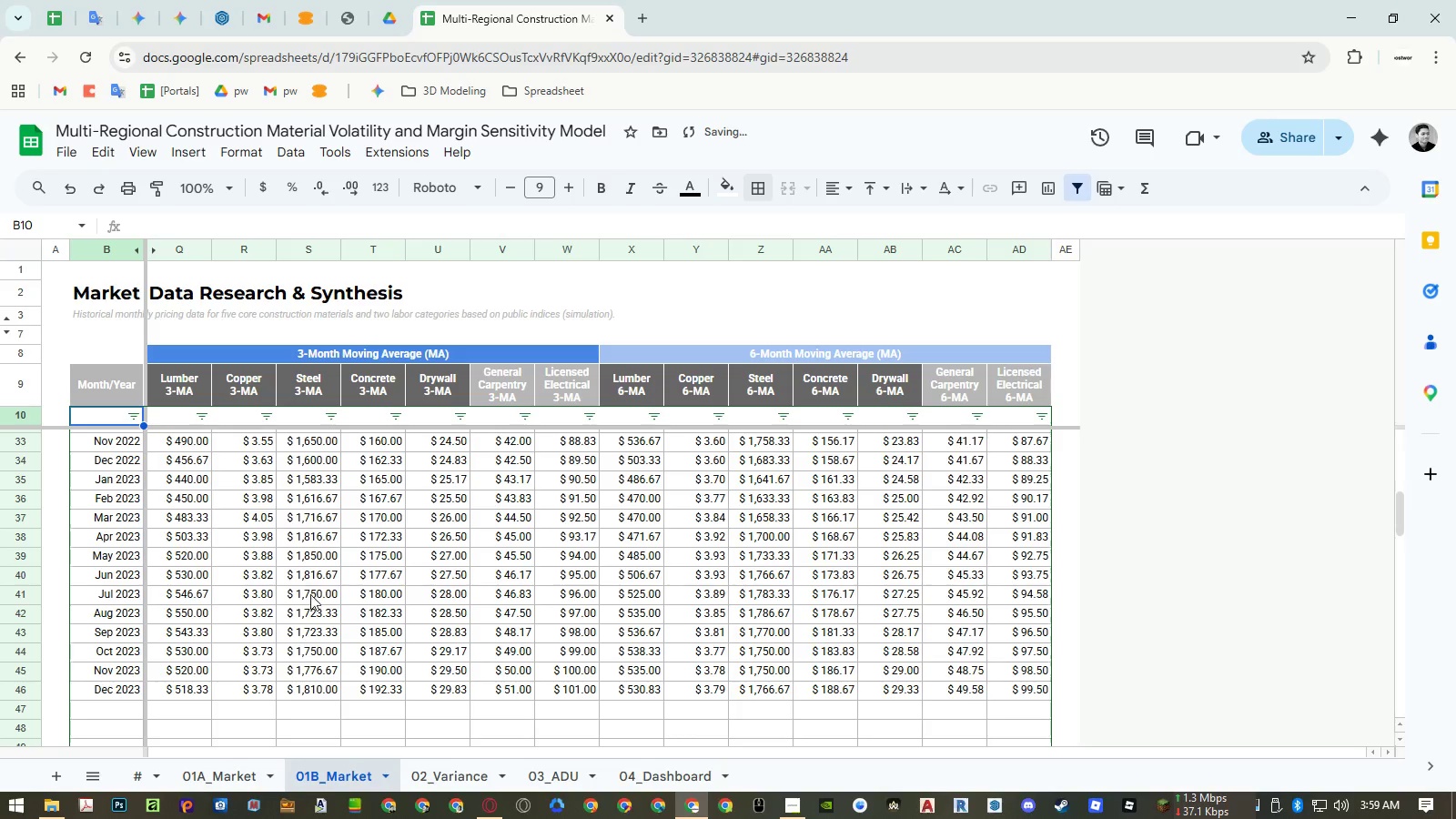 
key(ArrowDown)
 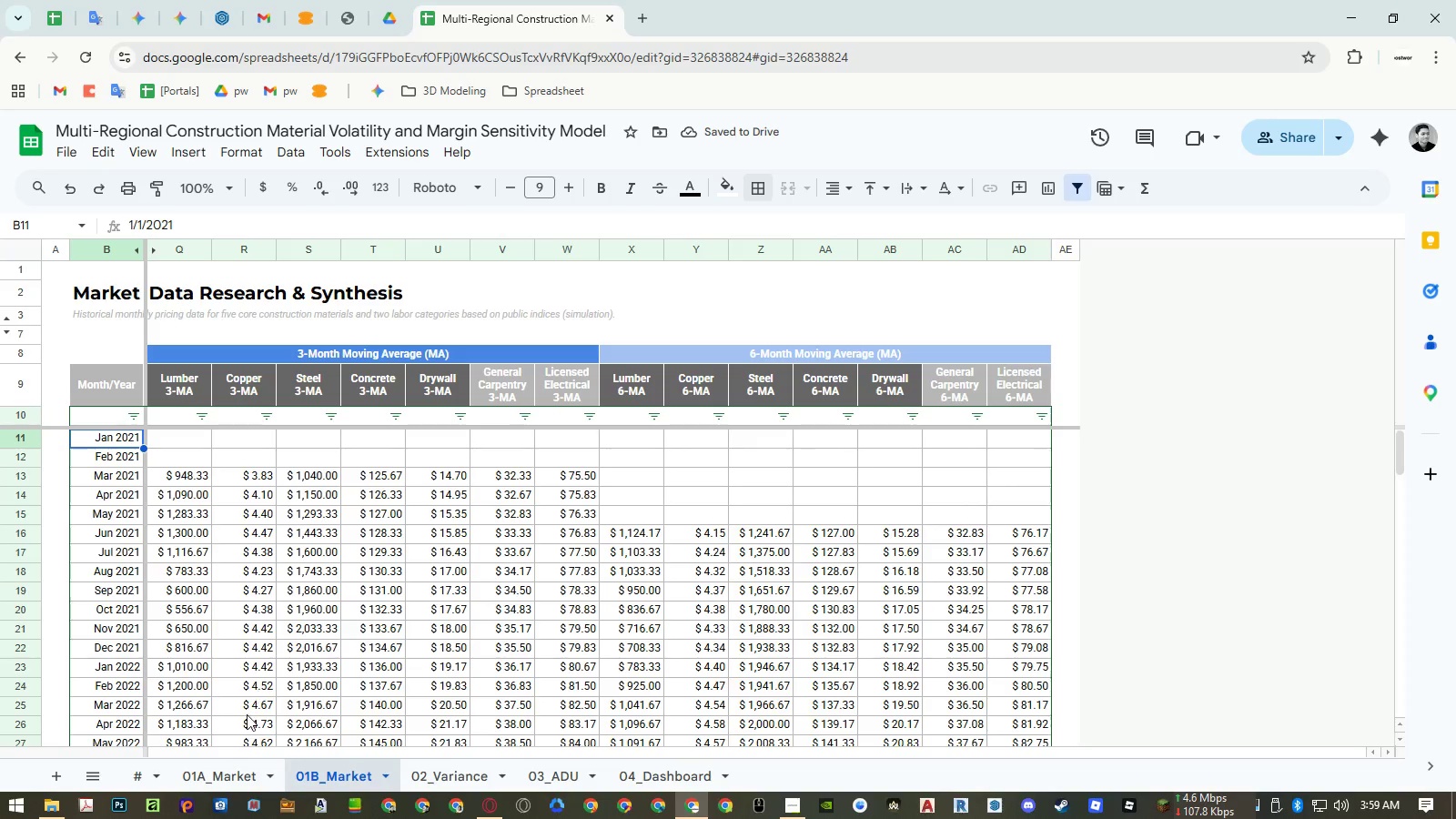 
left_click([228, 778])
 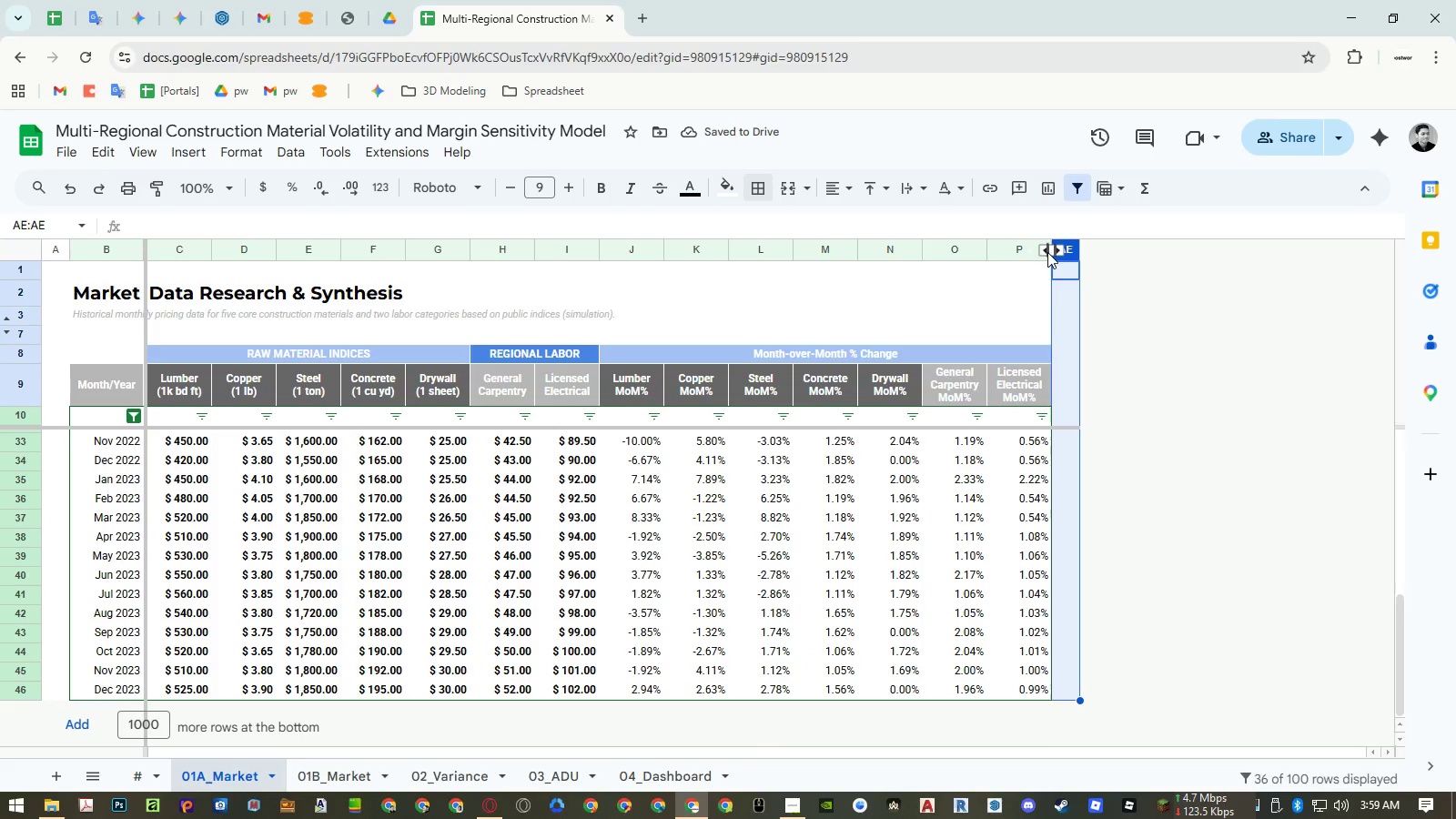 
left_click([1021, 295])
 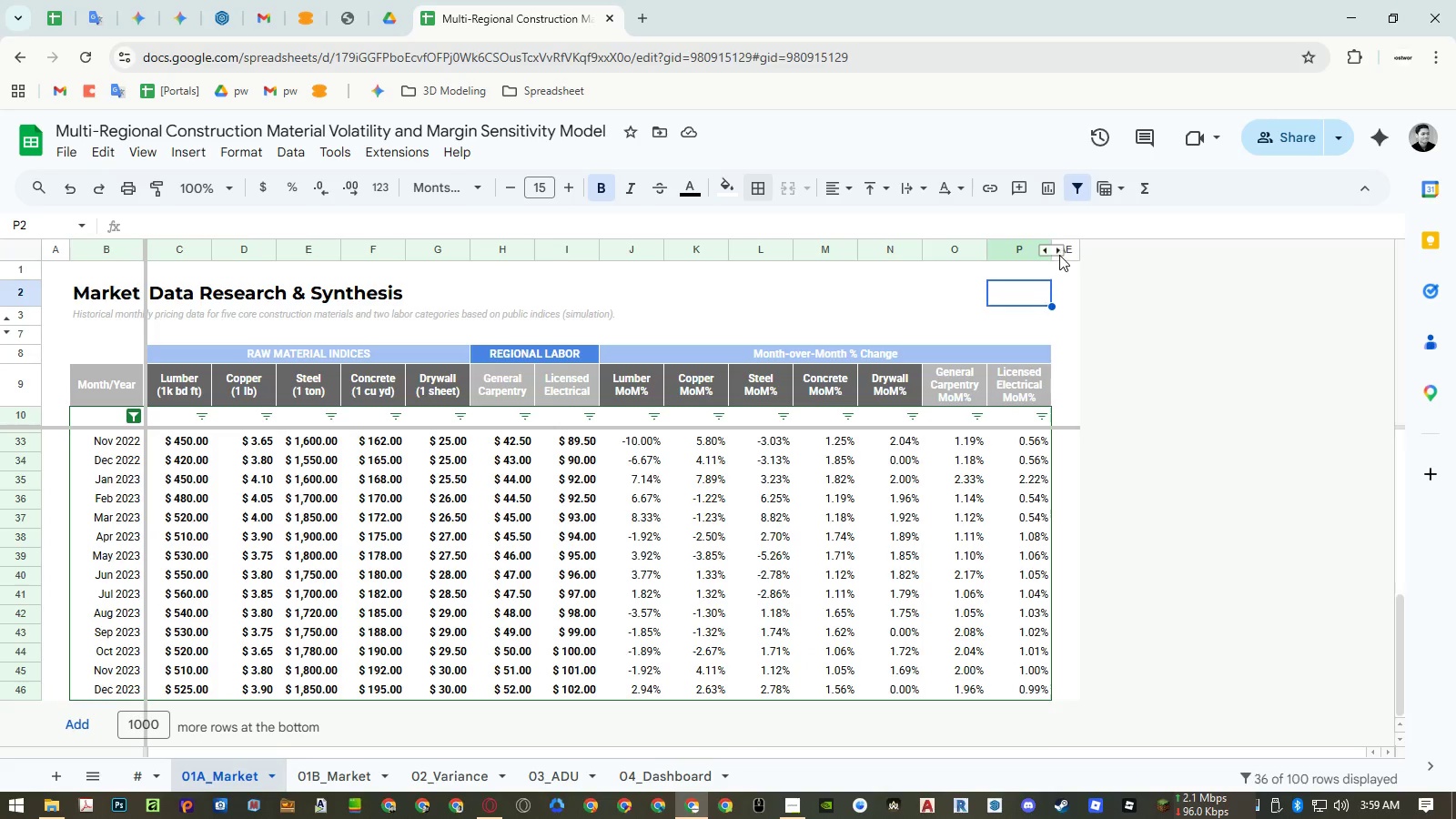 
left_click([1059, 252])
 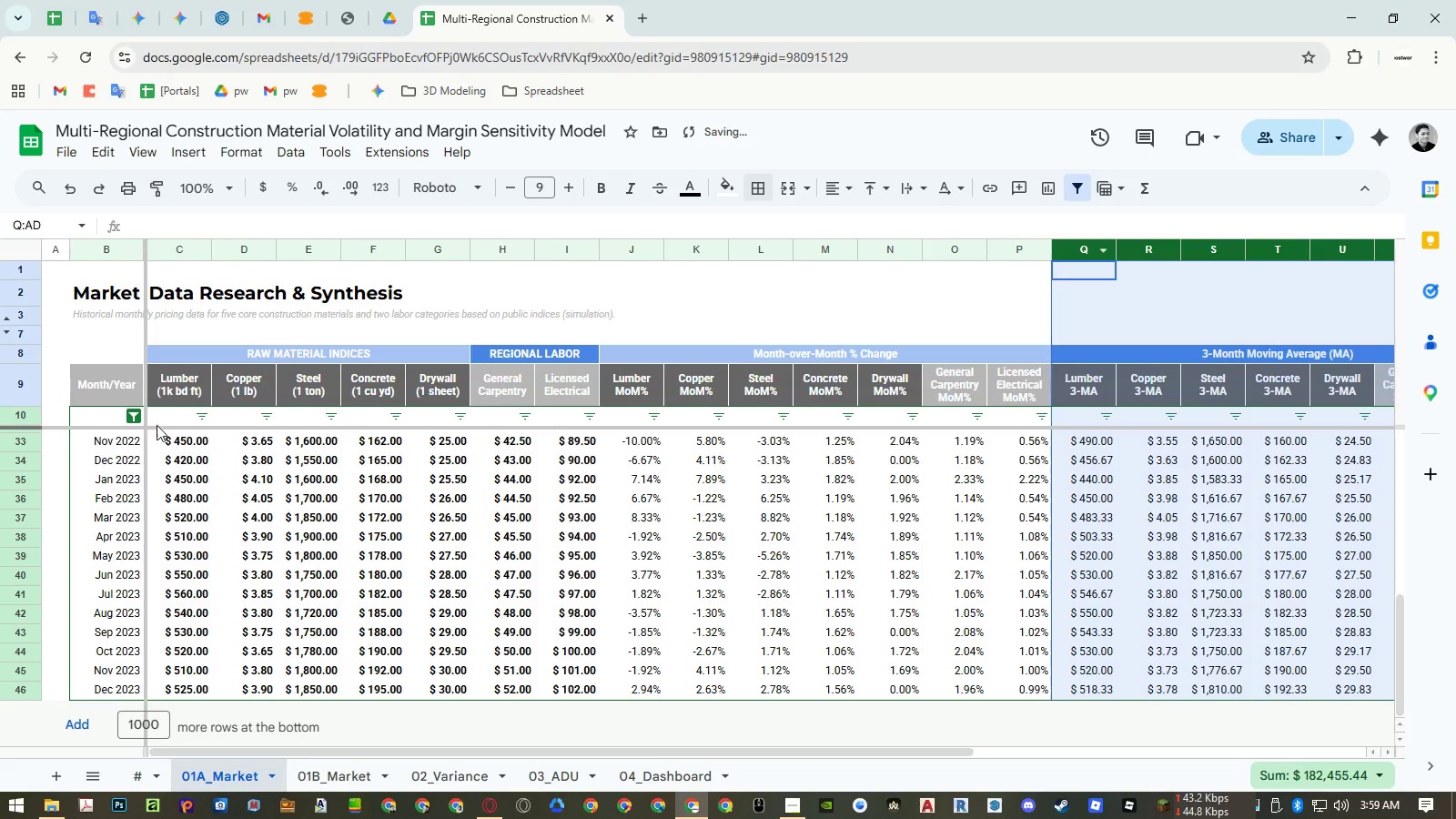 
left_click([134, 419])
 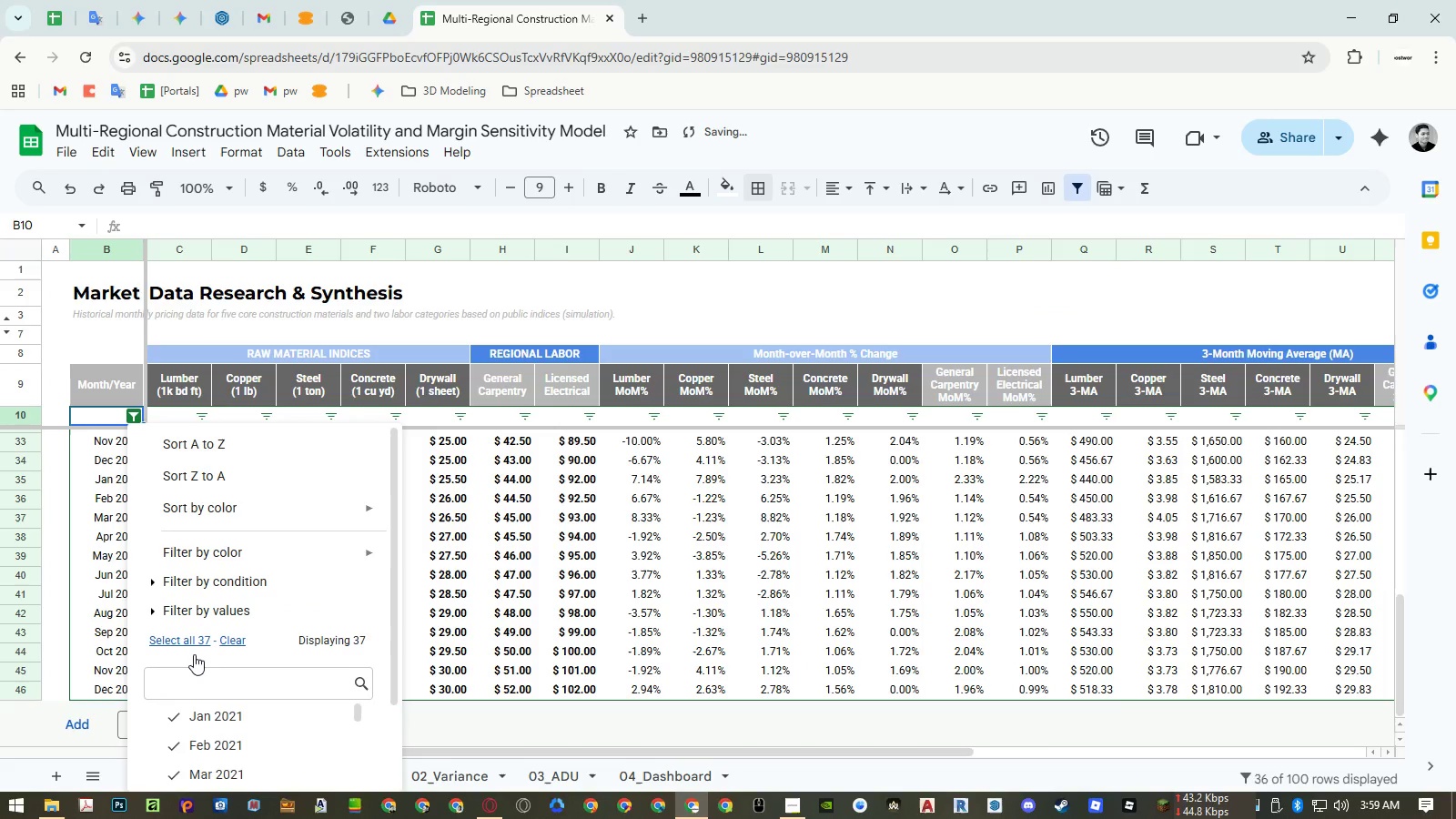 
left_click([188, 644])
 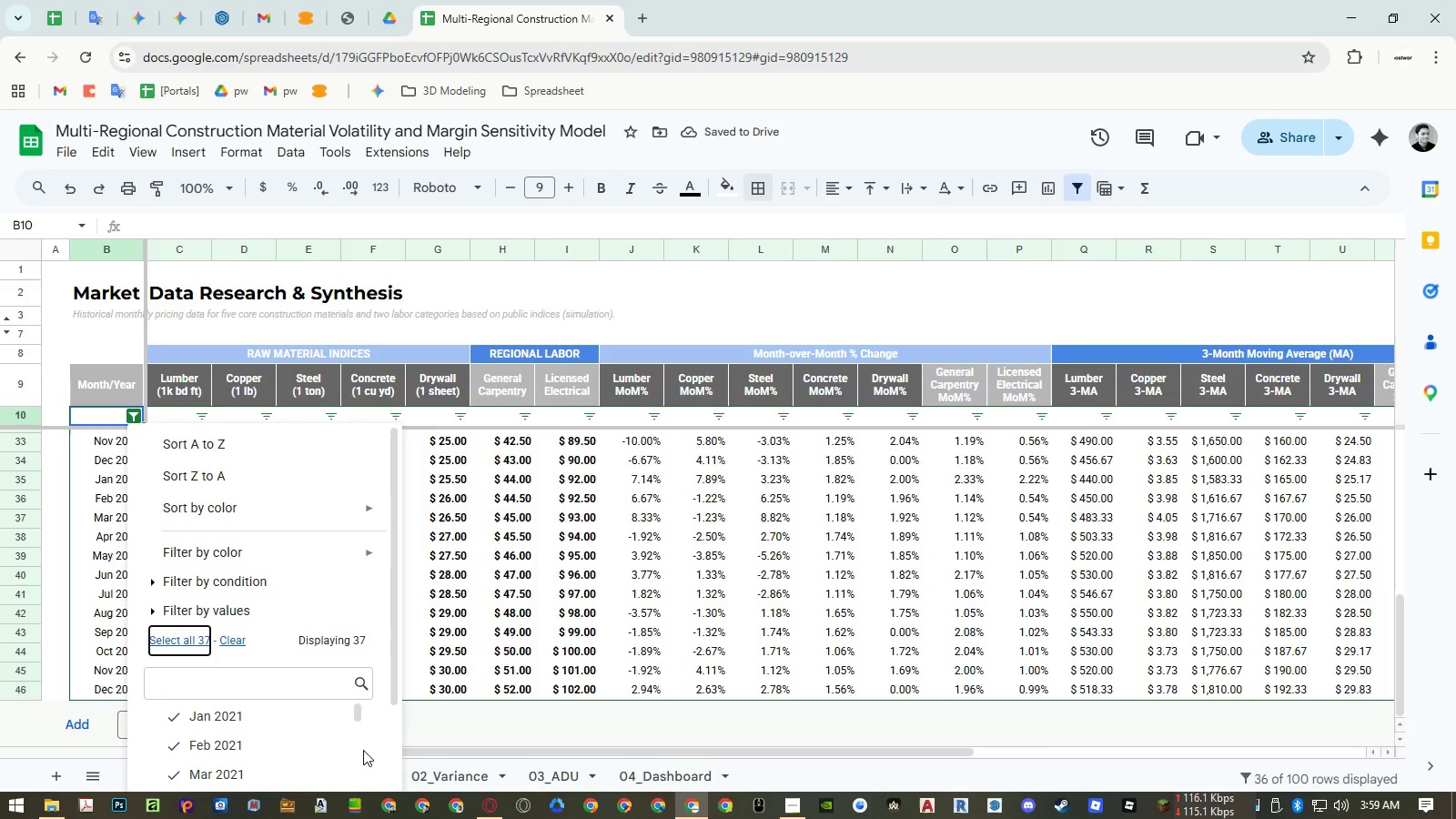 
left_click([371, 767])
 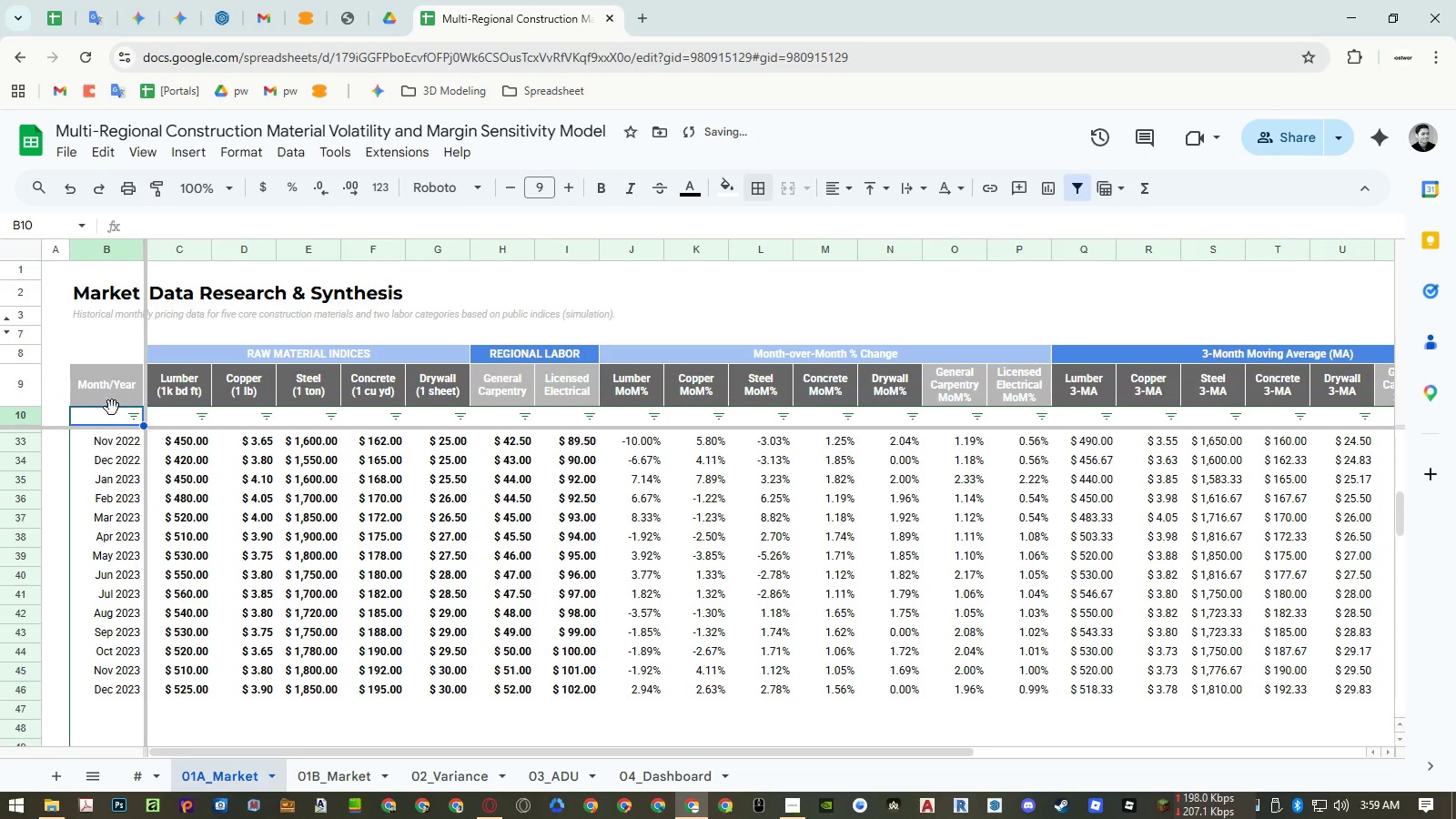 
scroll: coordinate [380, 754], scroll_direction: down, amount: 8.0
 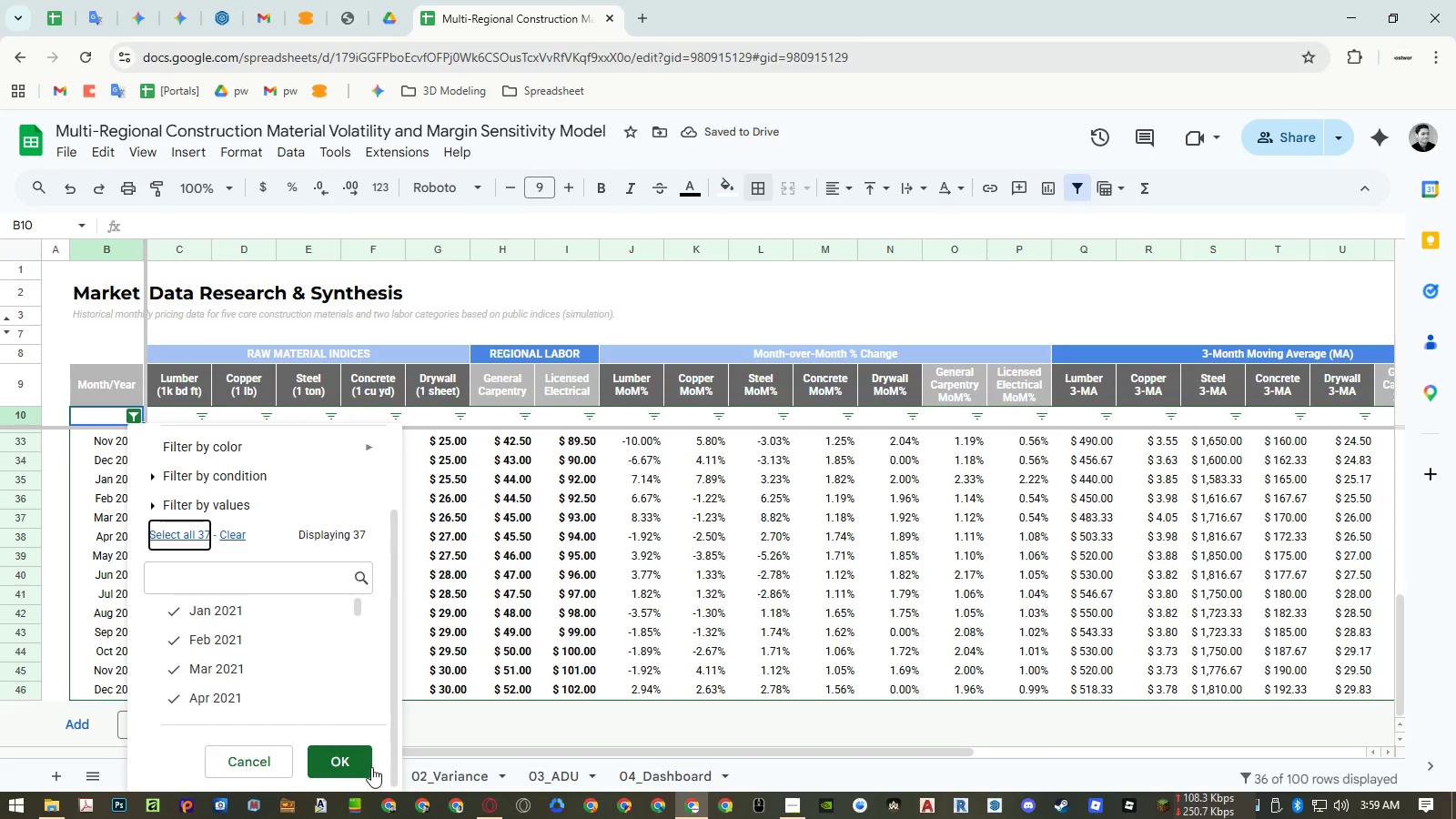 
left_click([106, 422])
 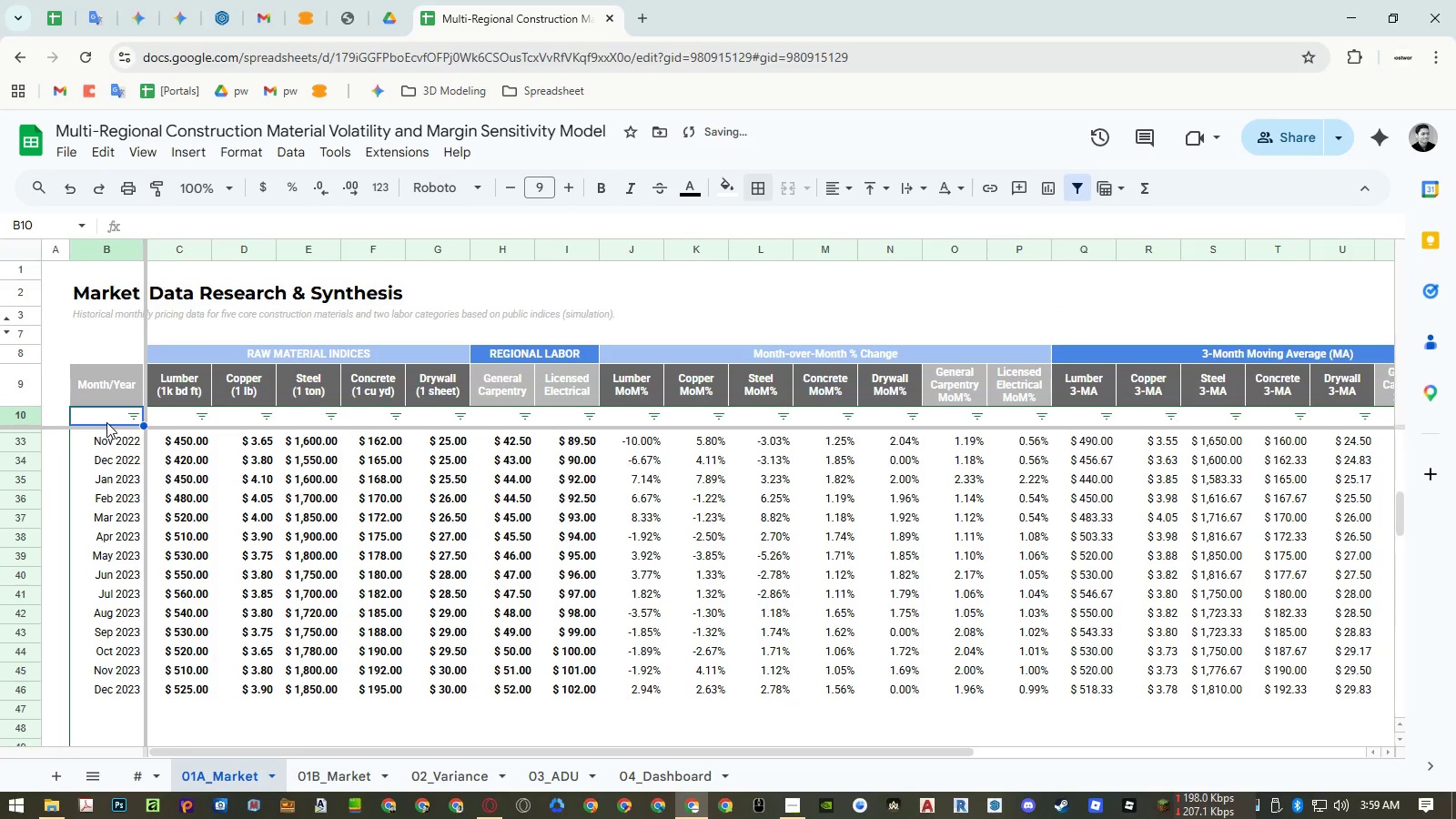 
key(ArrowDown)
 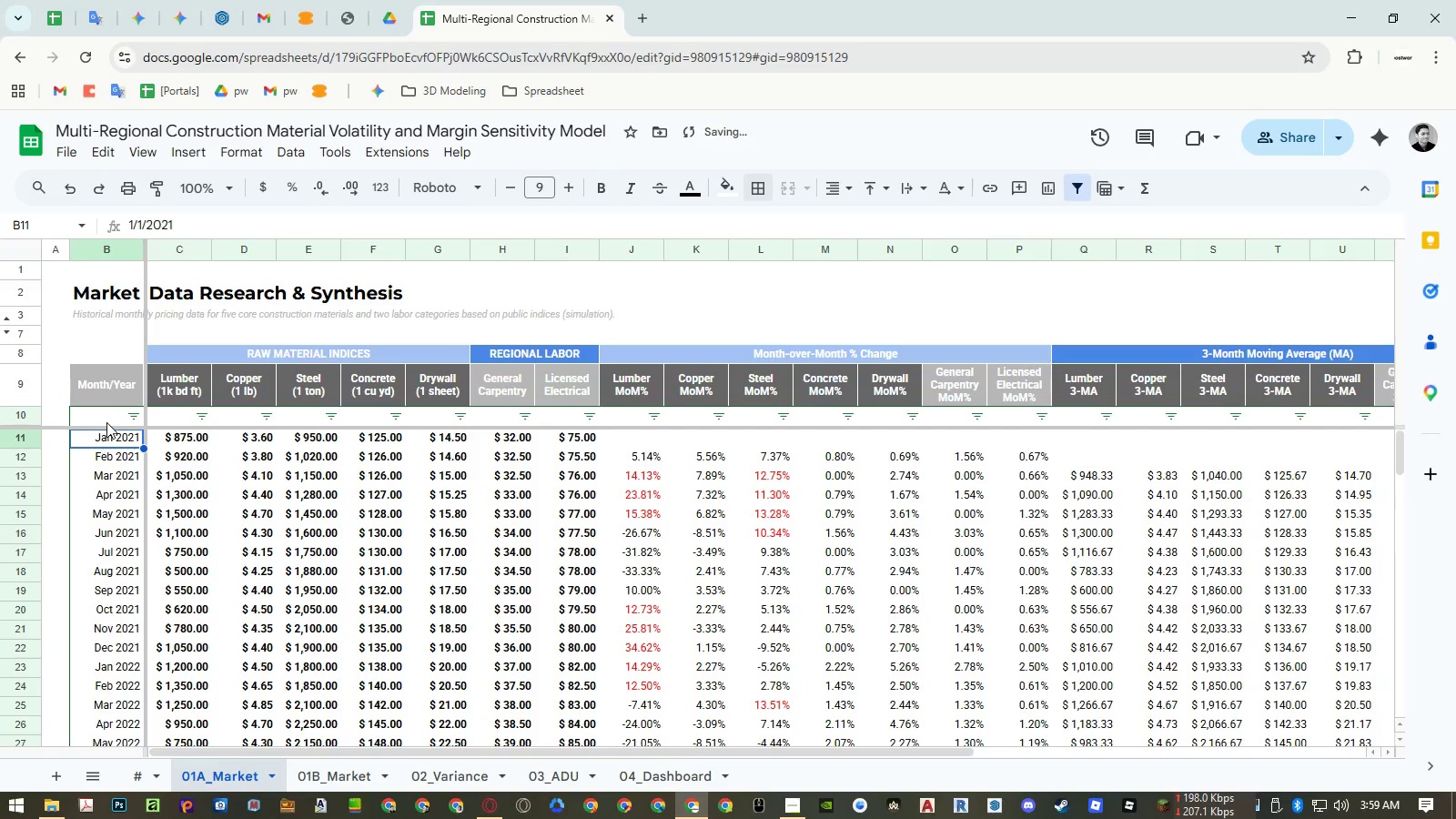 
key(Control+Shift+ArrowRight)
 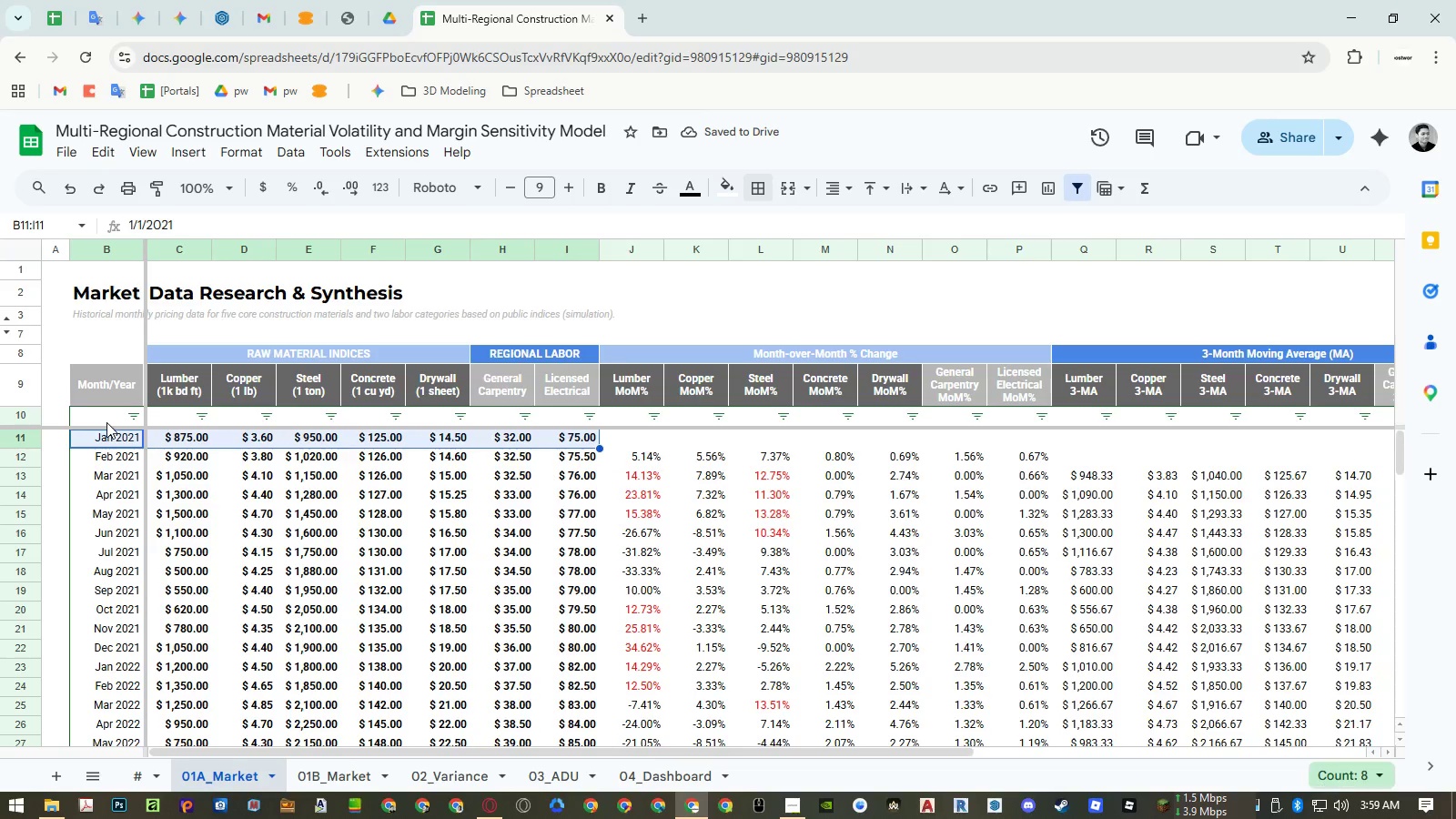 
key(Control+Shift+ArrowRight)
 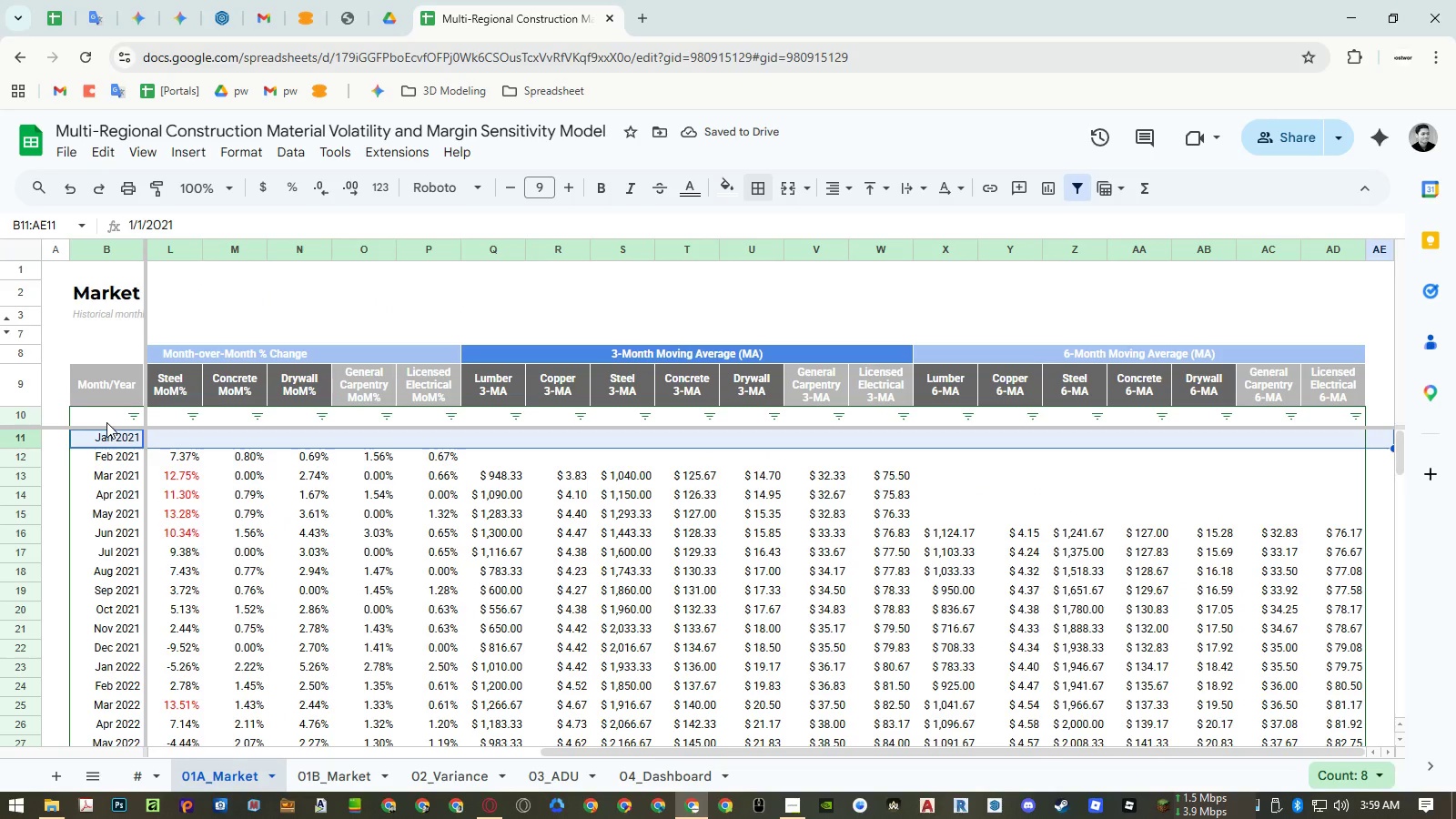 
key(Shift+ArrowLeft)
 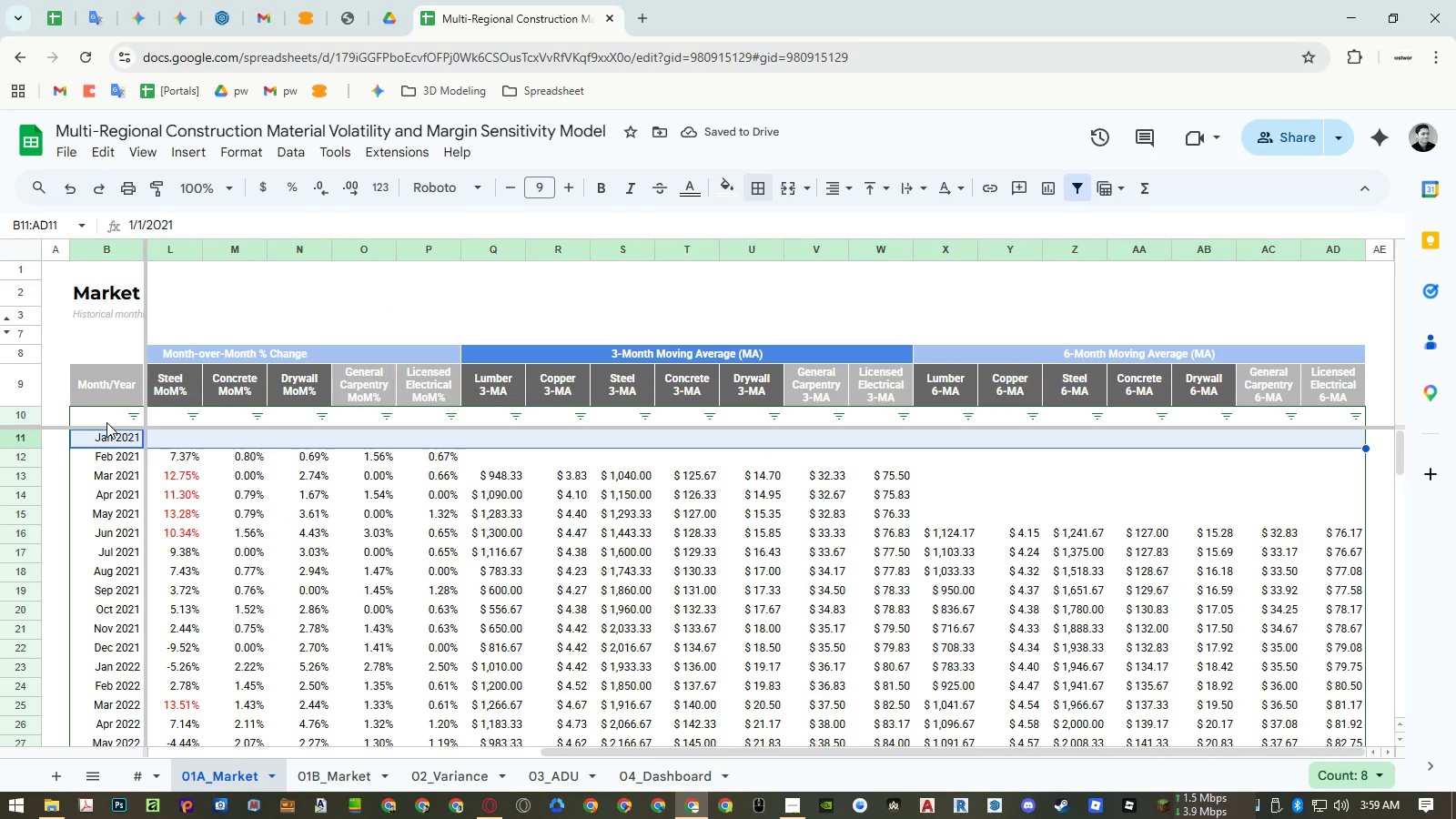 
key(Control+Shift+ArrowDown)
 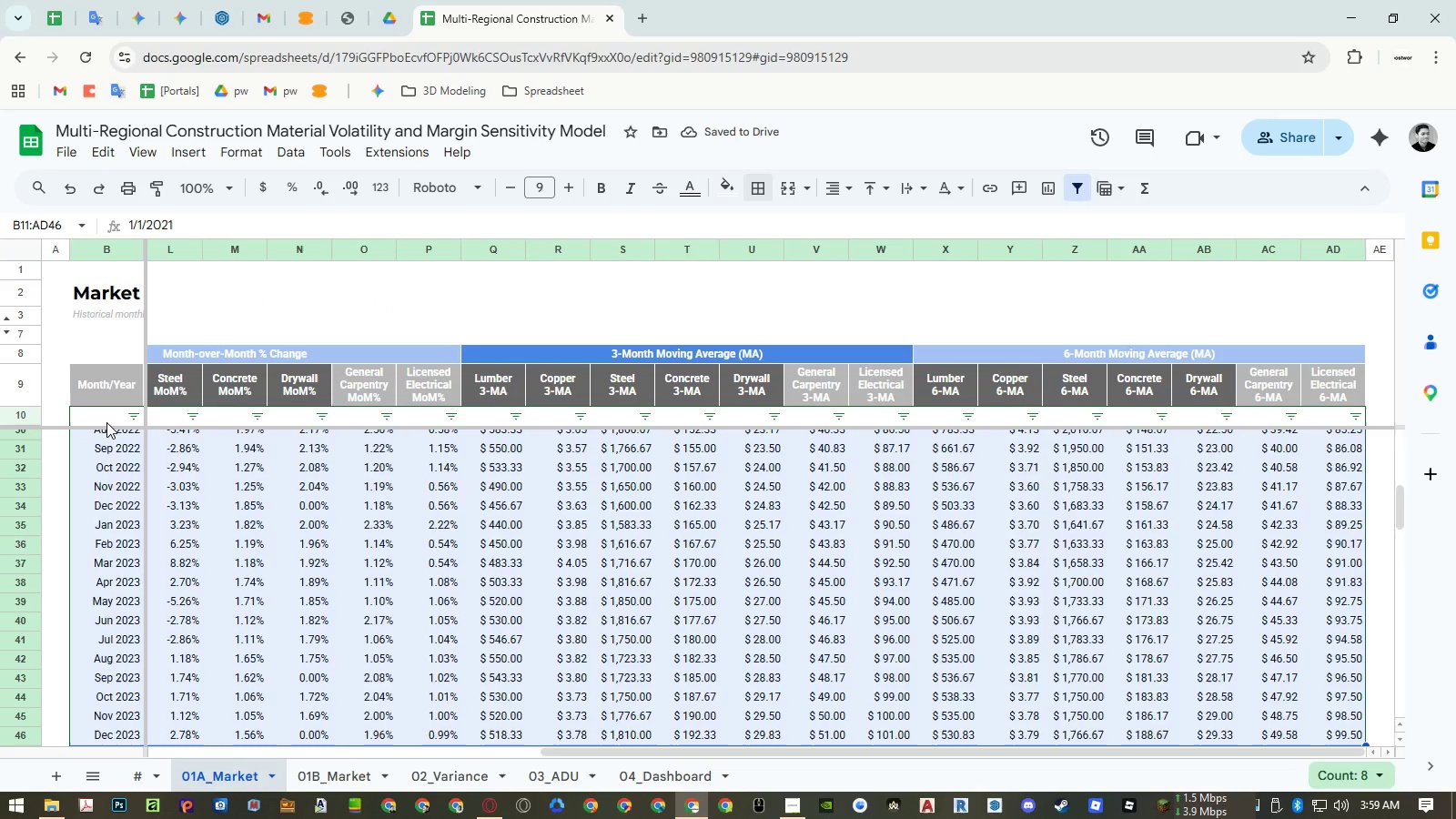 
key(Control+Shift+ArrowDown)
 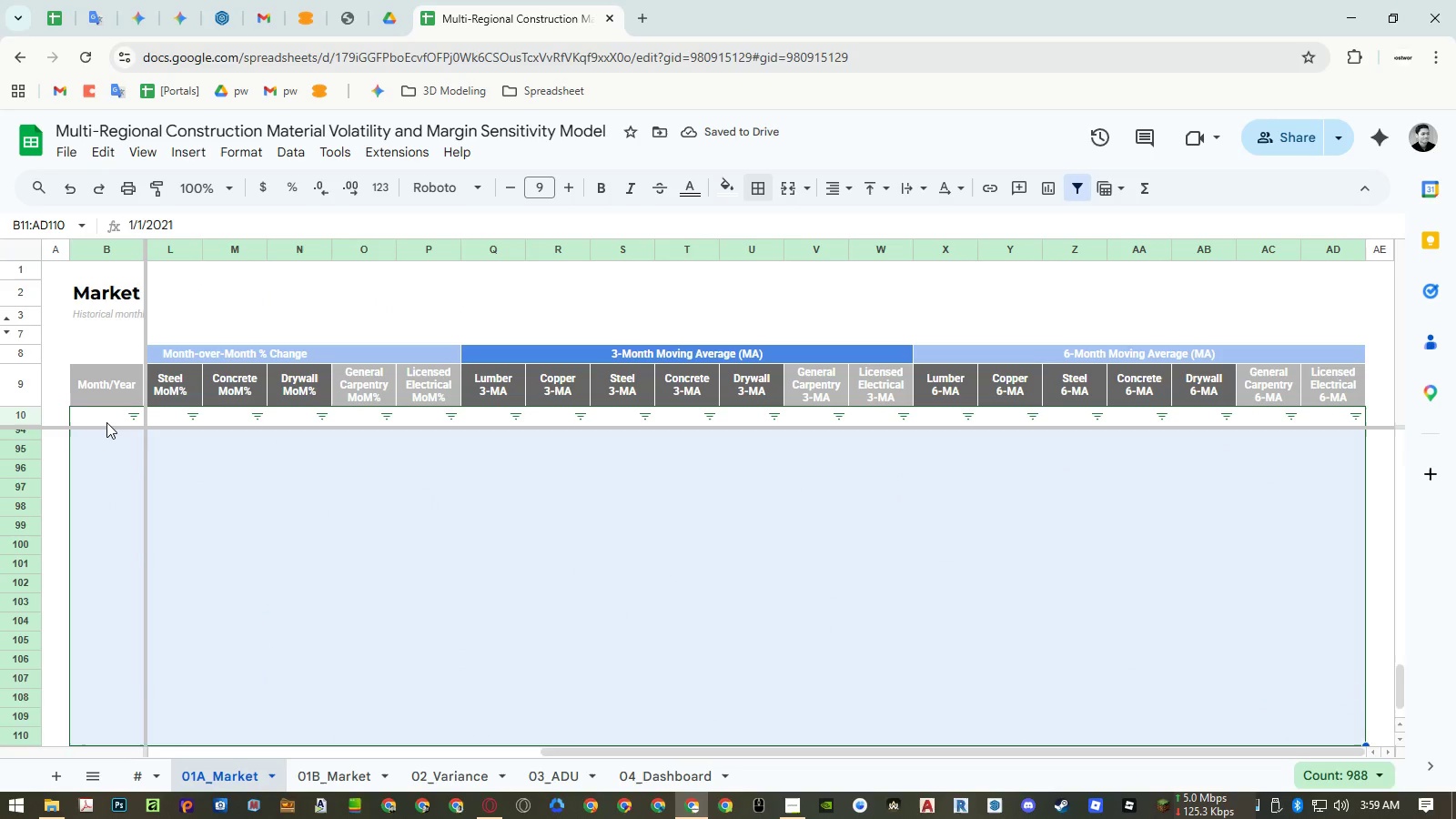 
key(Control+Shift+ArrowDown)
 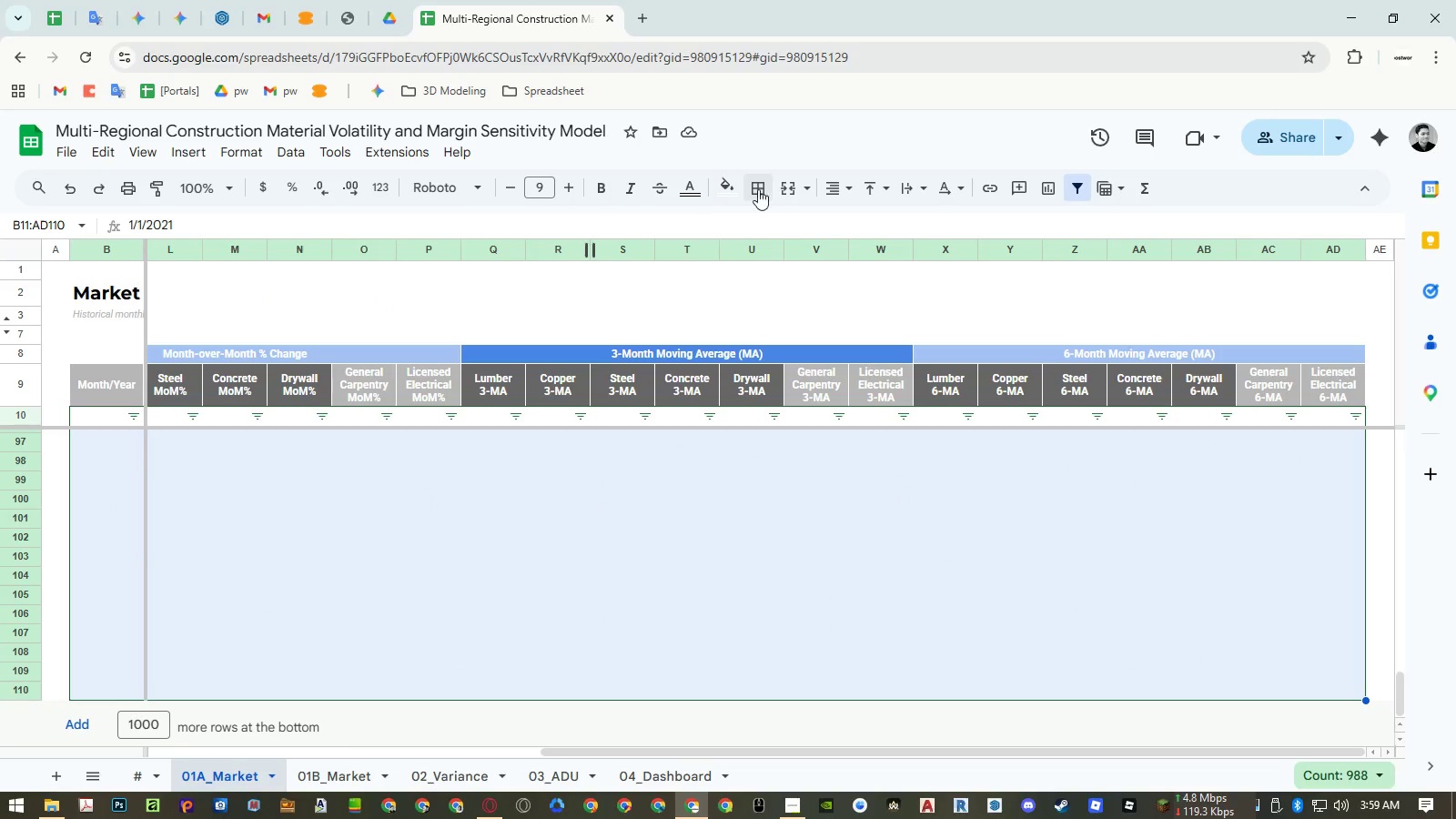 
left_click([760, 176])
 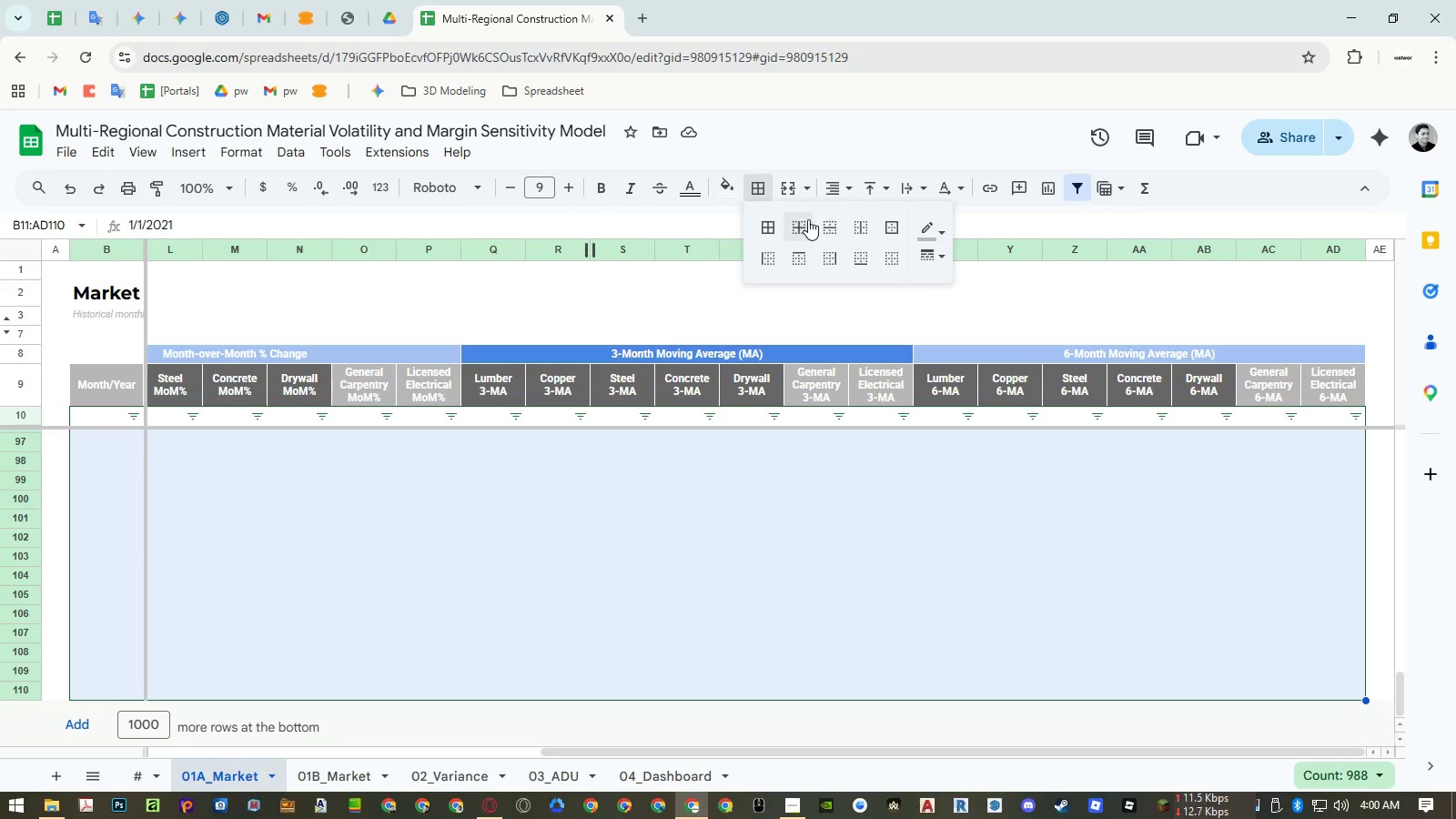 
left_click([804, 221])
 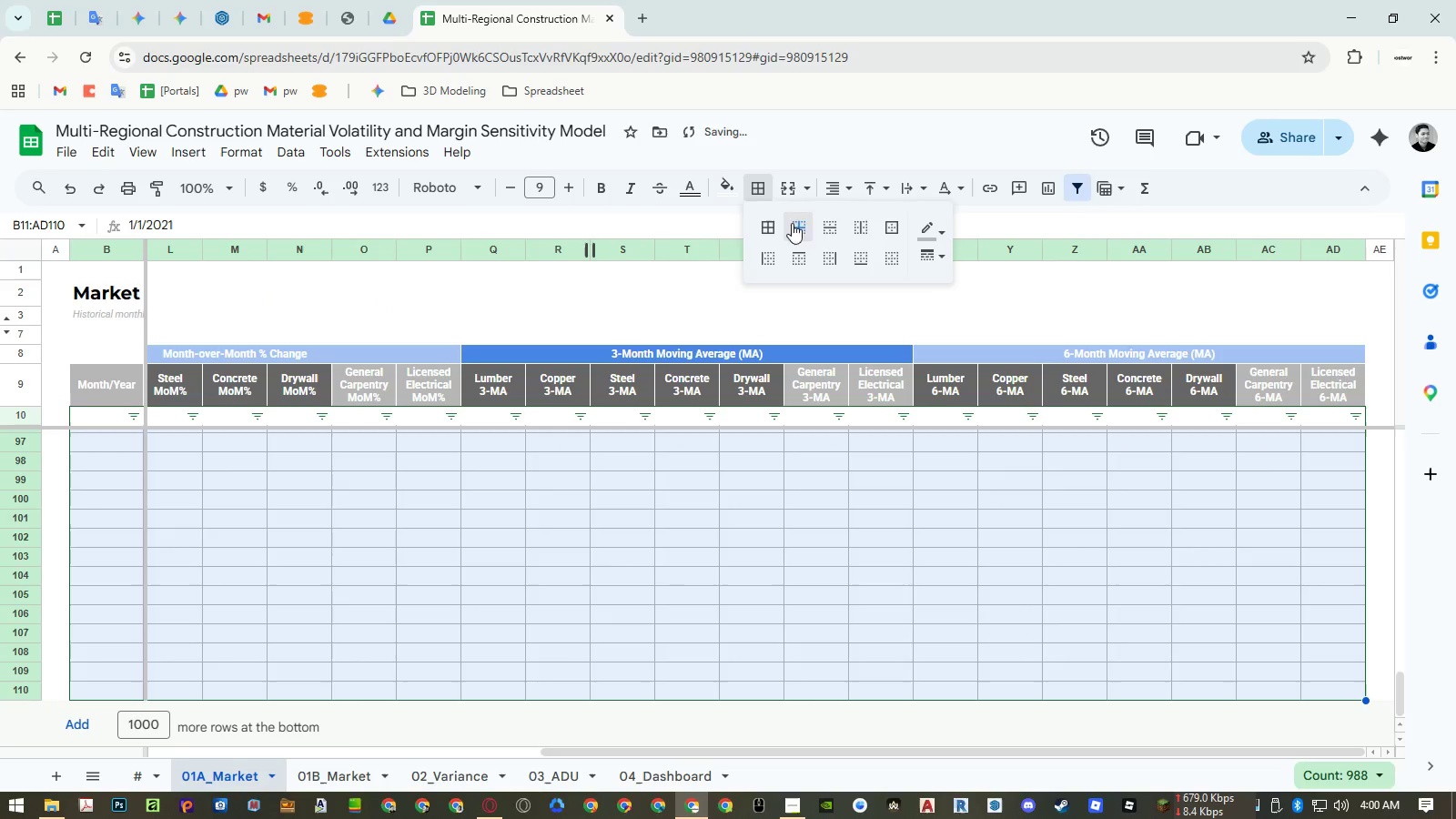 
left_click([772, 226])
 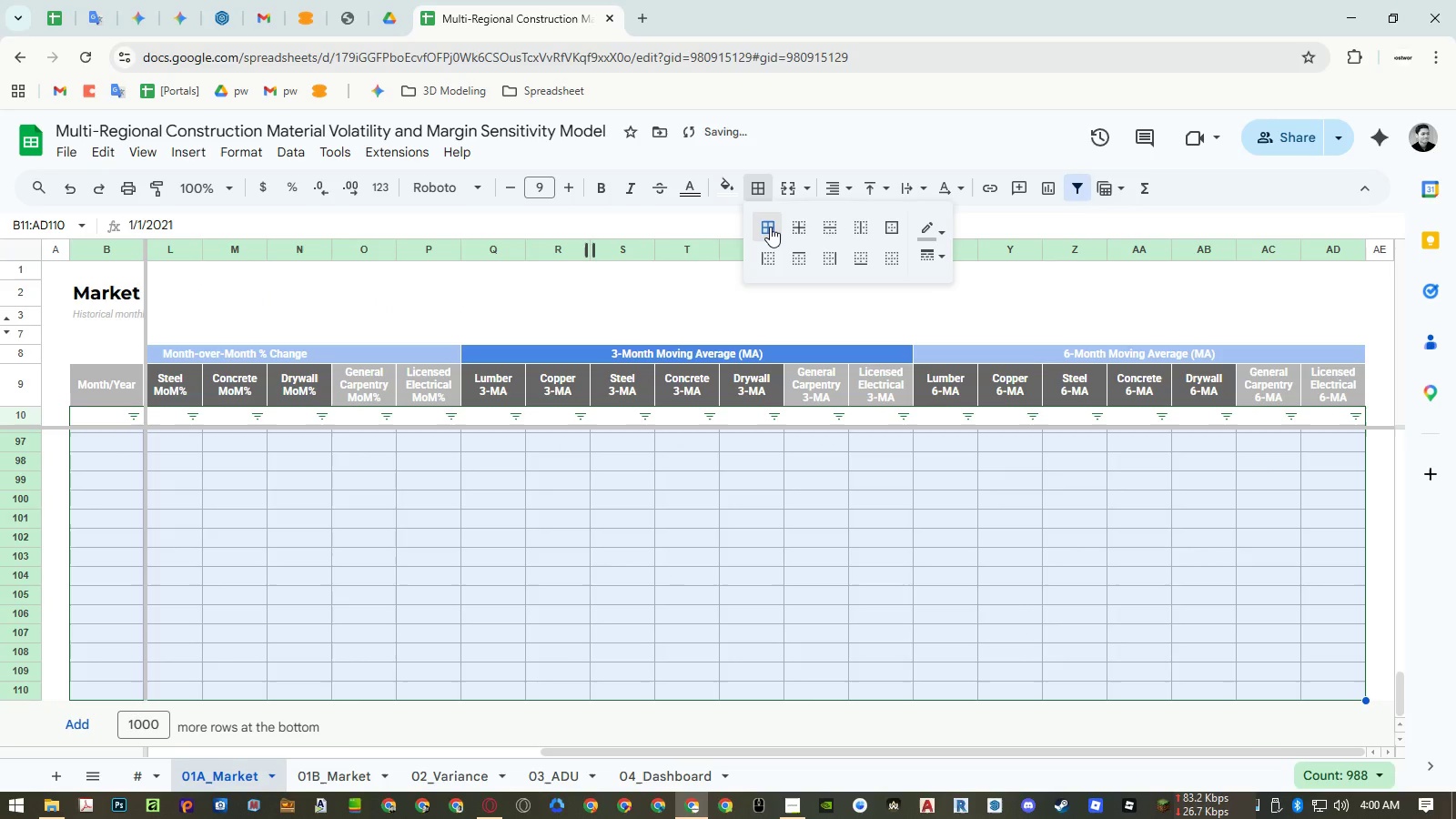 
left_click([770, 227])
 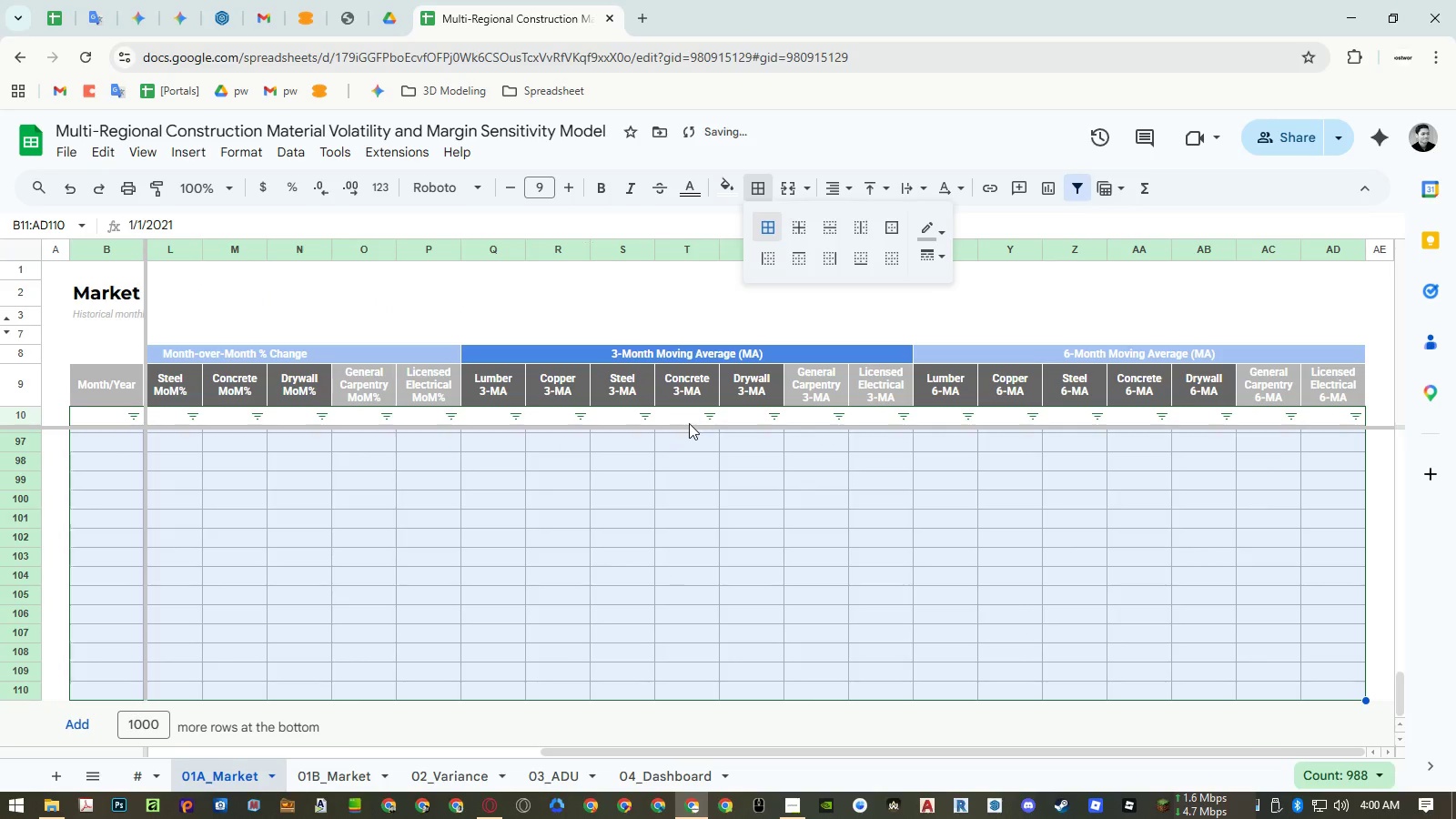 
left_click([689, 423])
 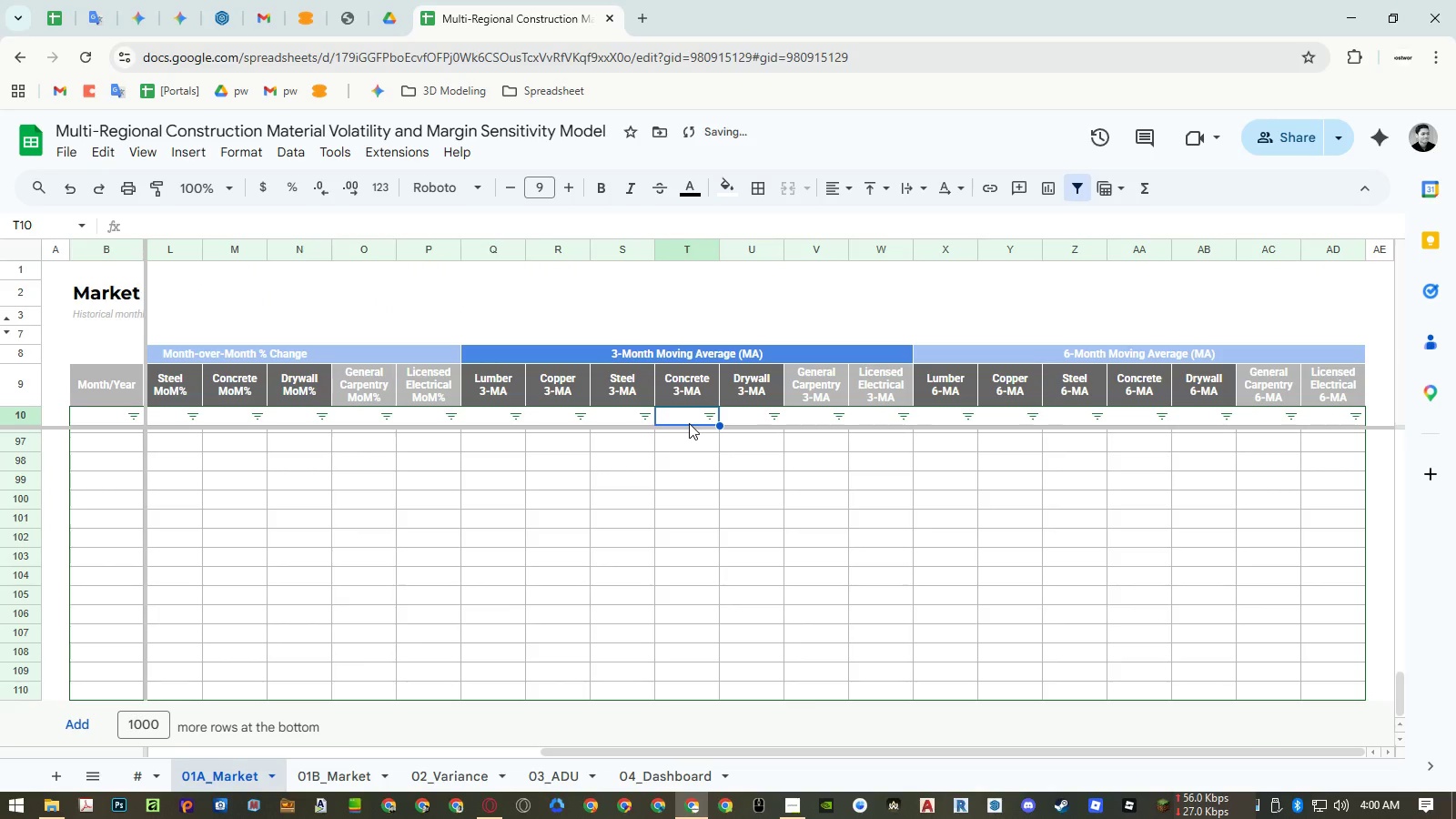 
key(ArrowDown)
 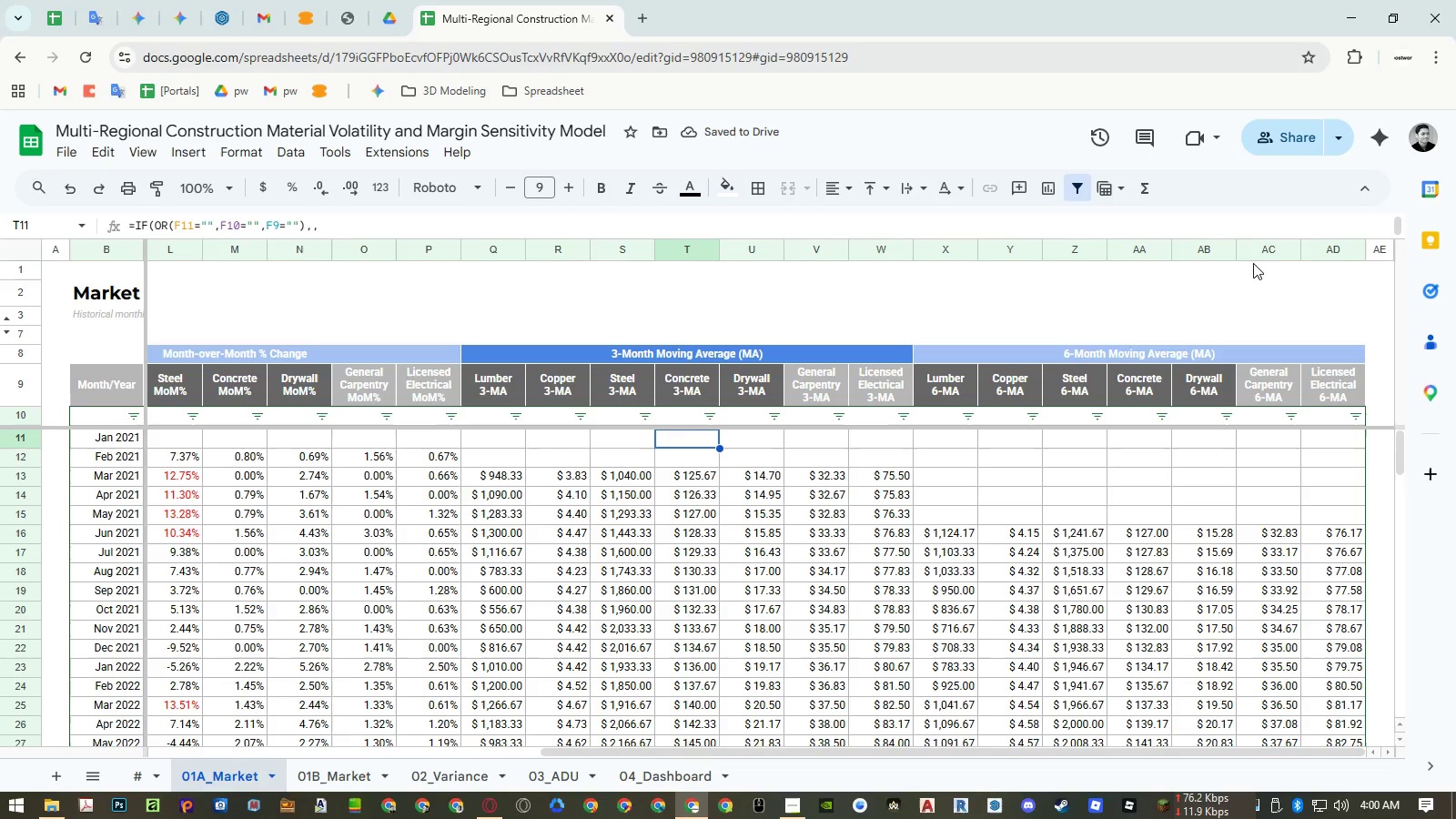 
left_click([1321, 244])
 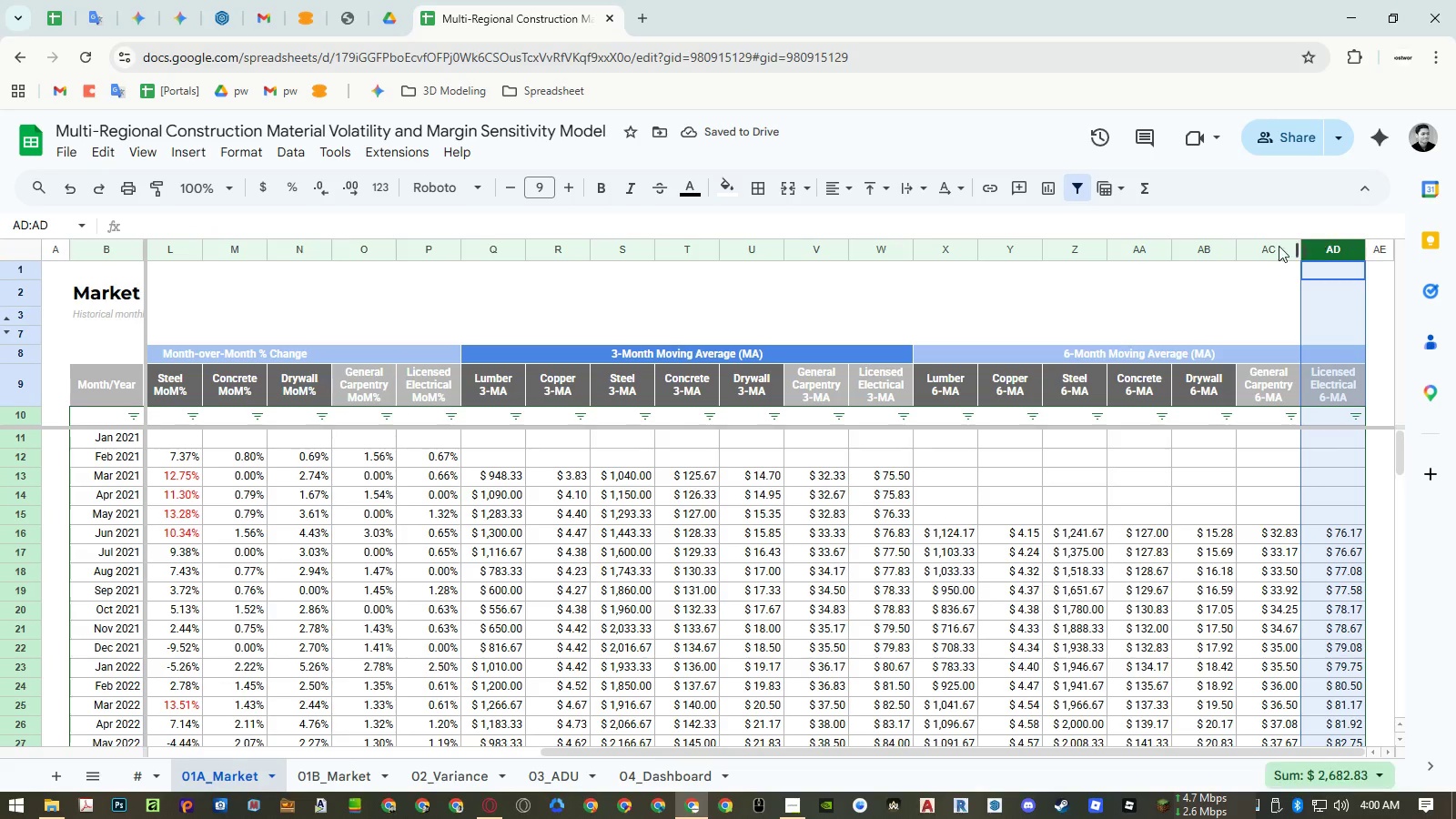 
hold_key(key=ShiftLeft, duration=1.5)
 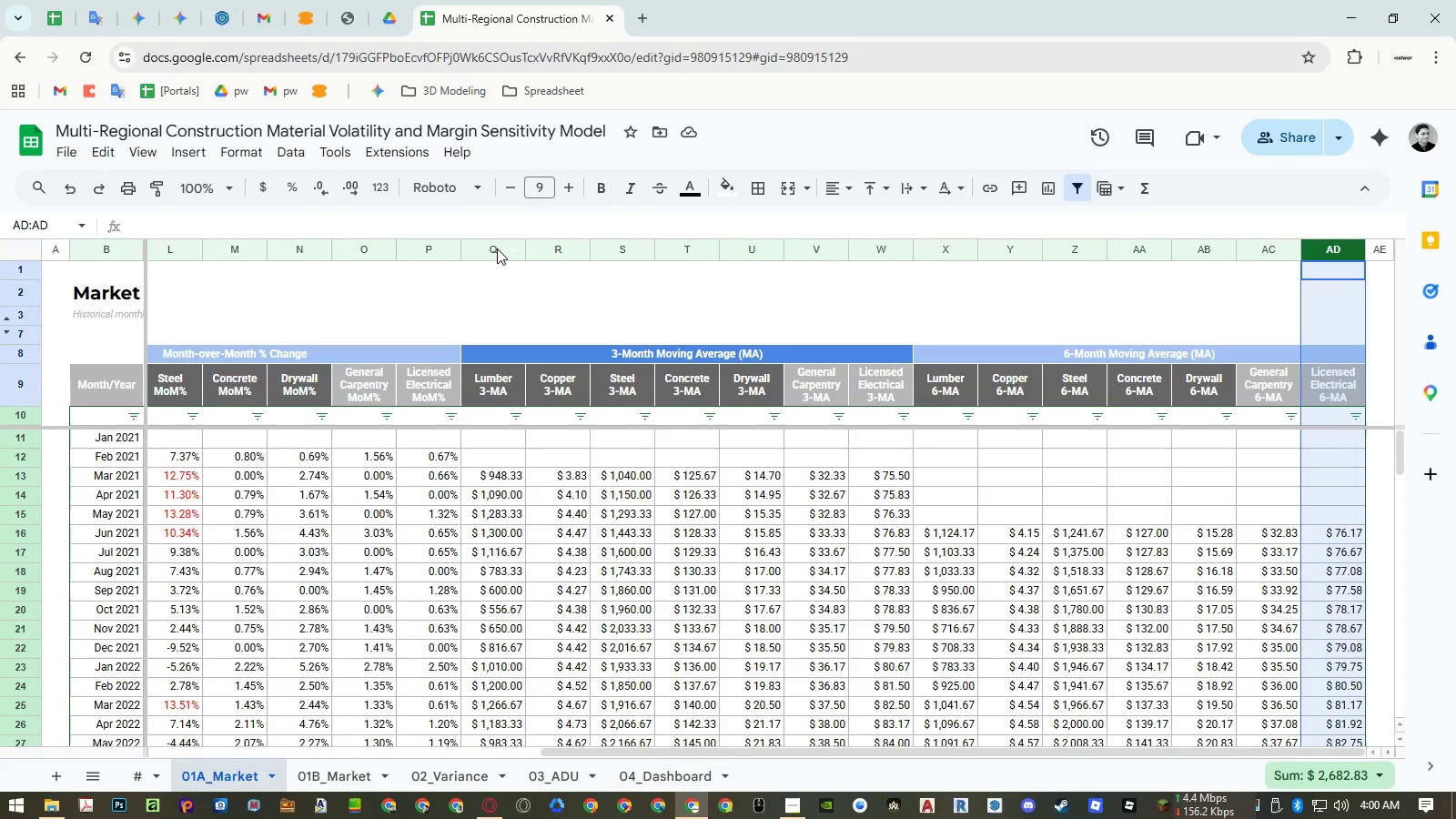 
hold_key(key=ShiftLeft, duration=1.38)
left_click([497, 248])
 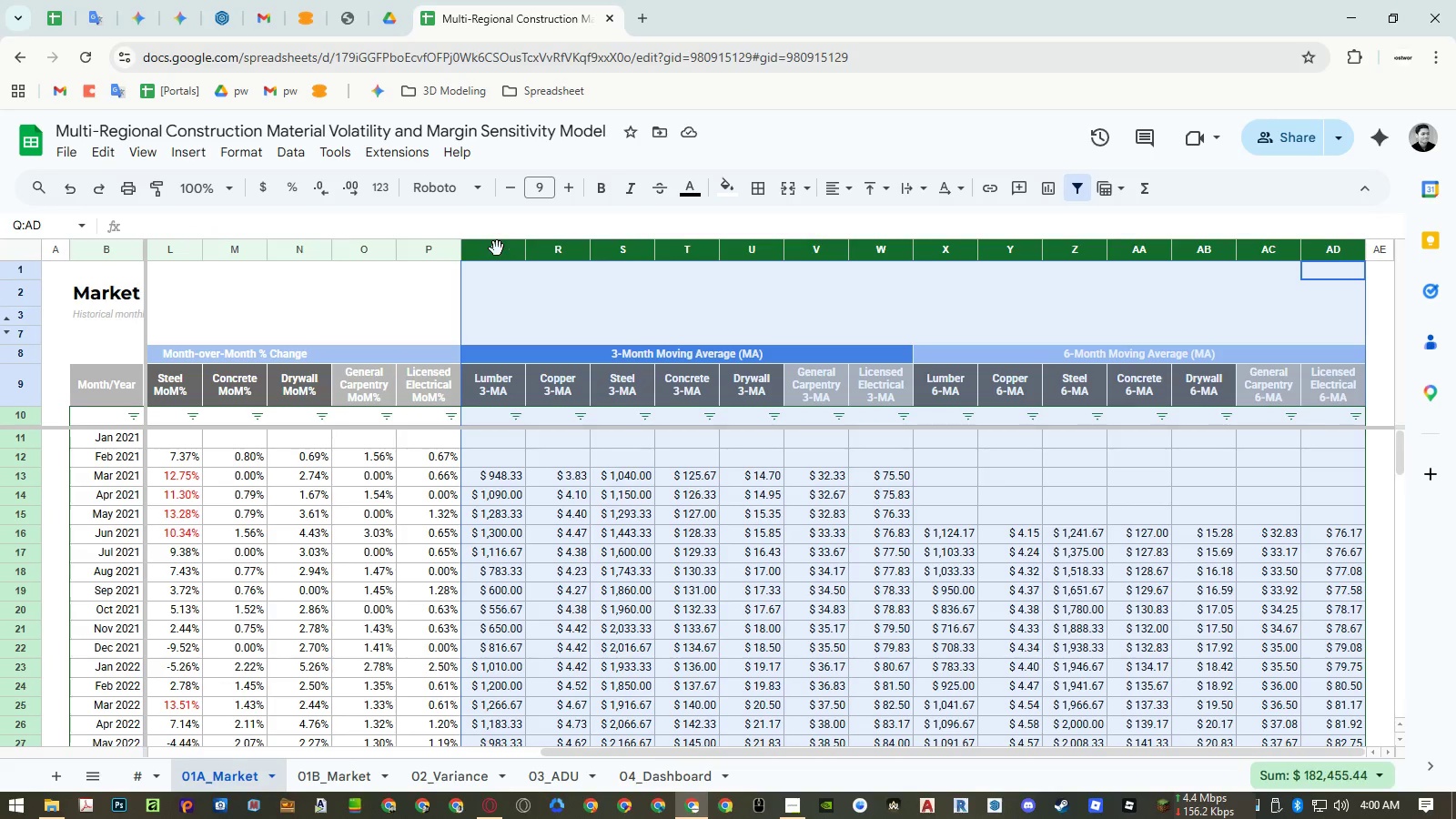 
right_click([497, 248])
 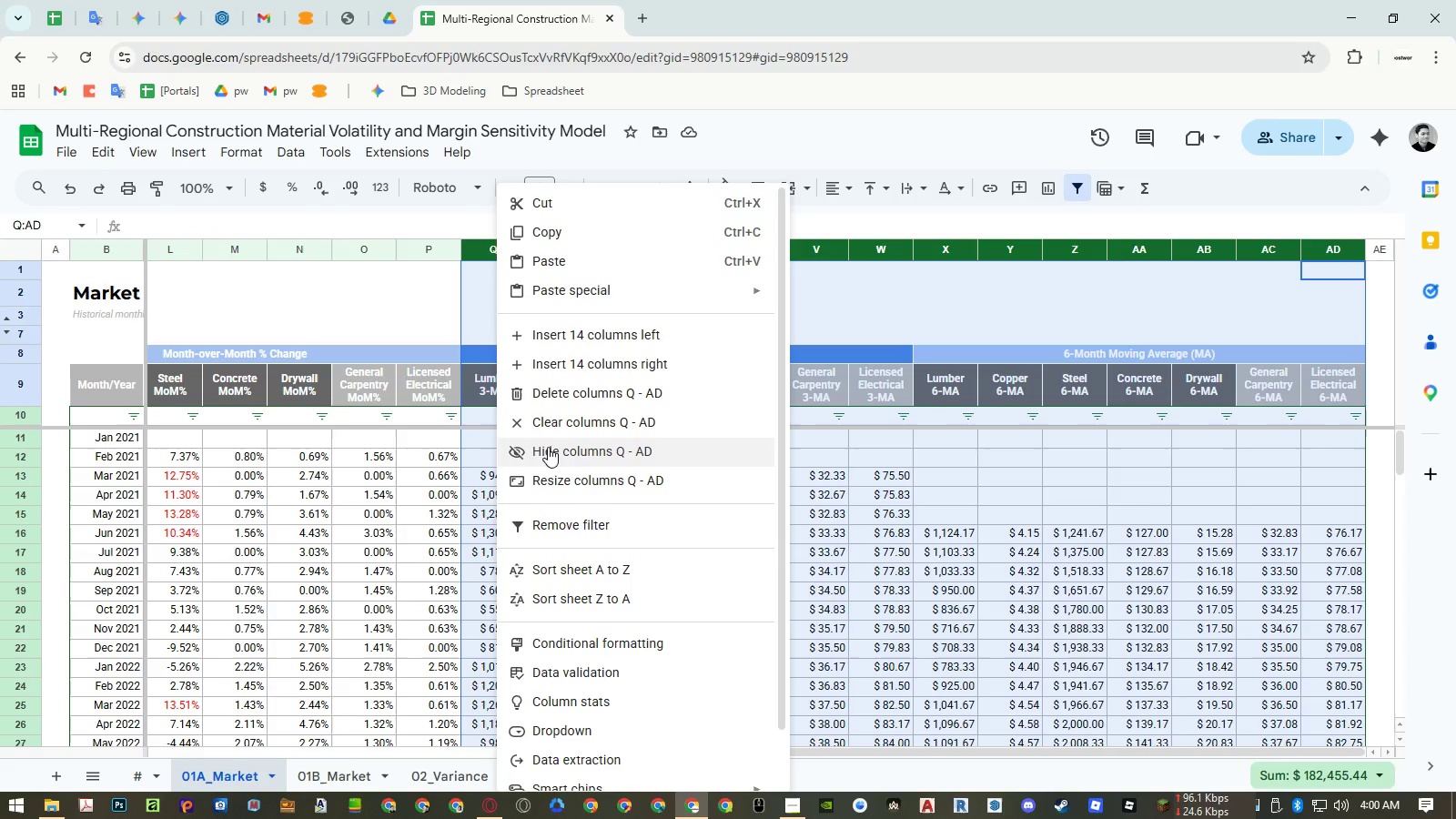 
left_click([548, 447])
 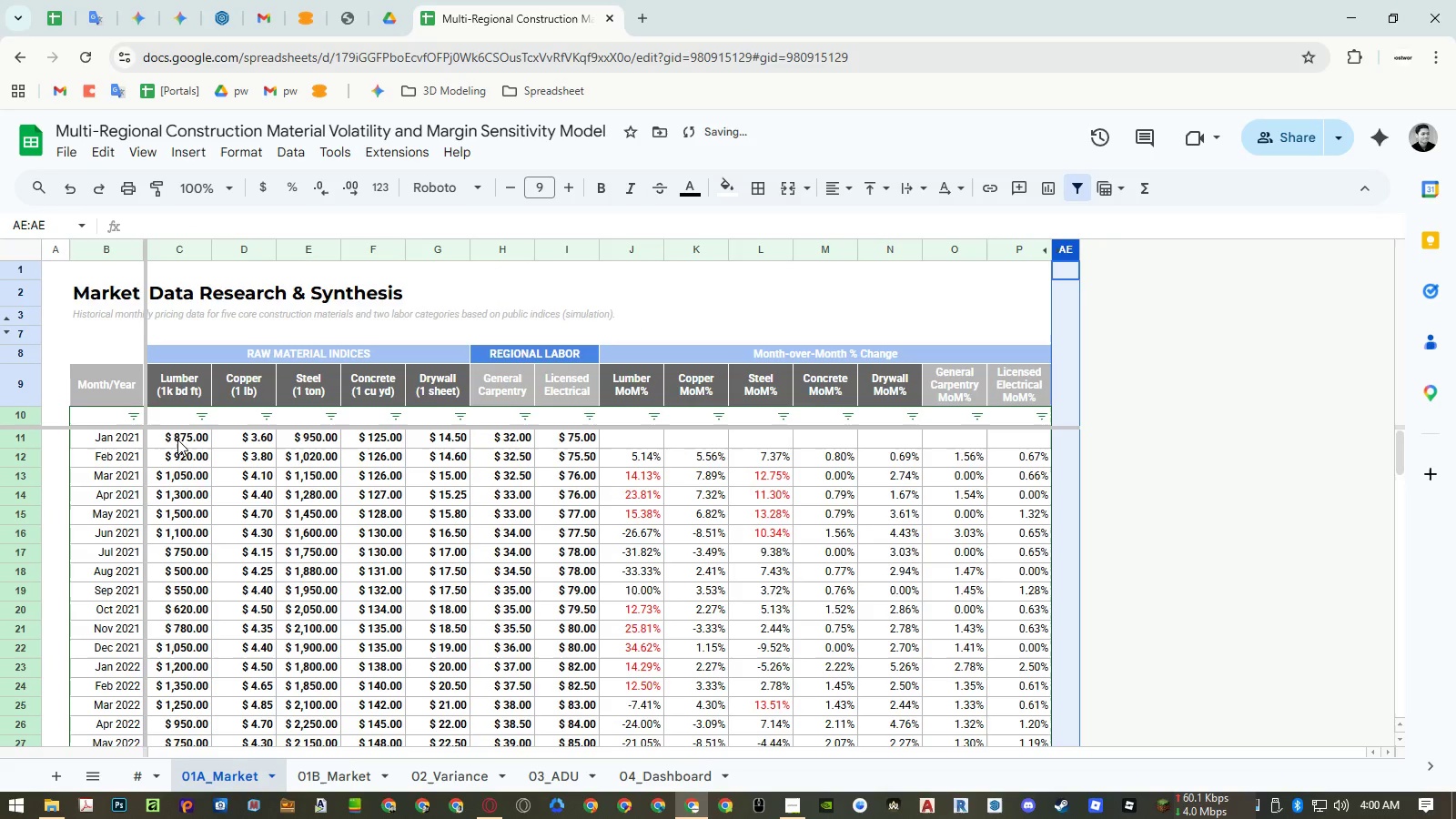 
left_click([136, 413])
 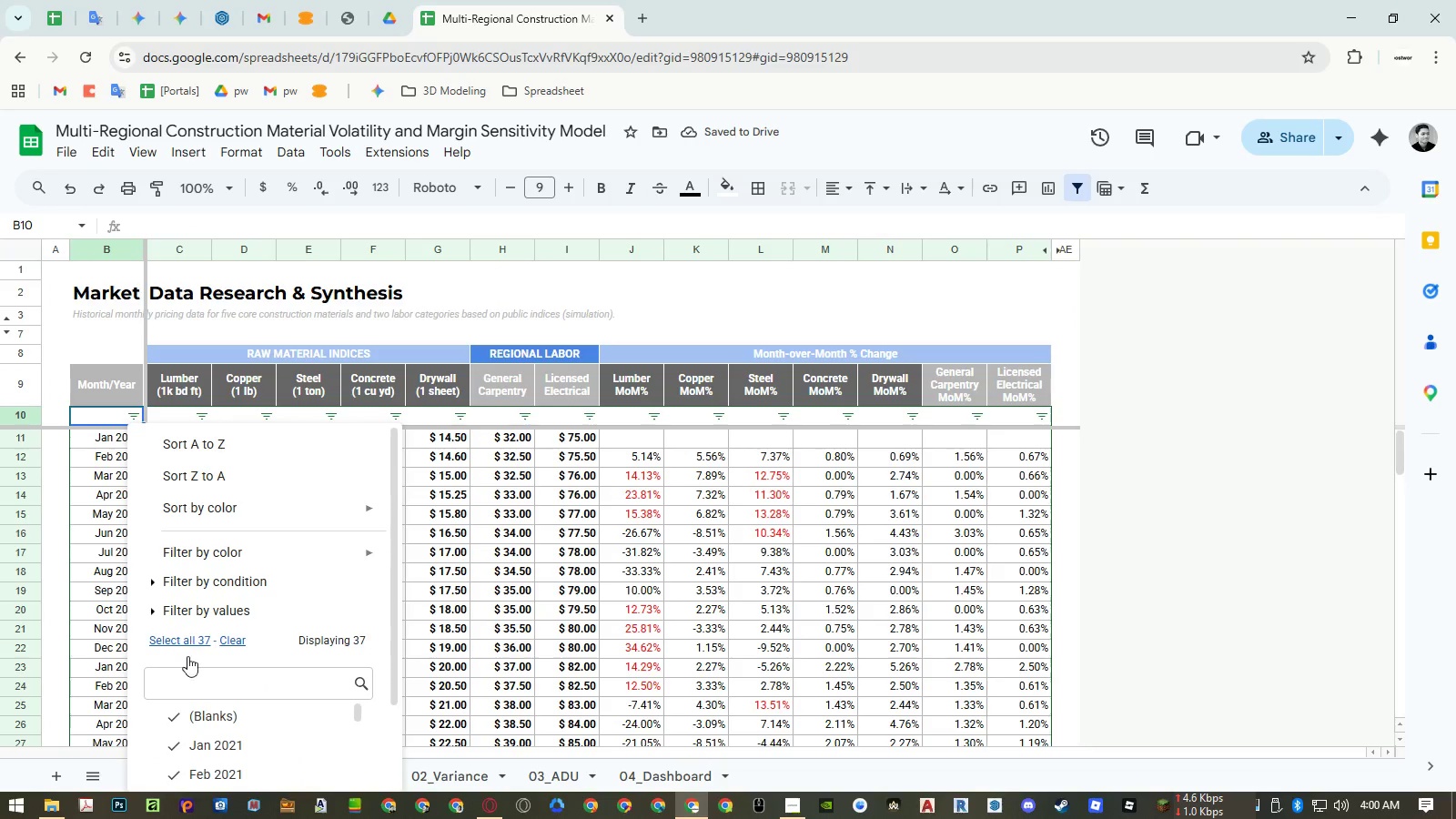 
left_click([221, 718])
 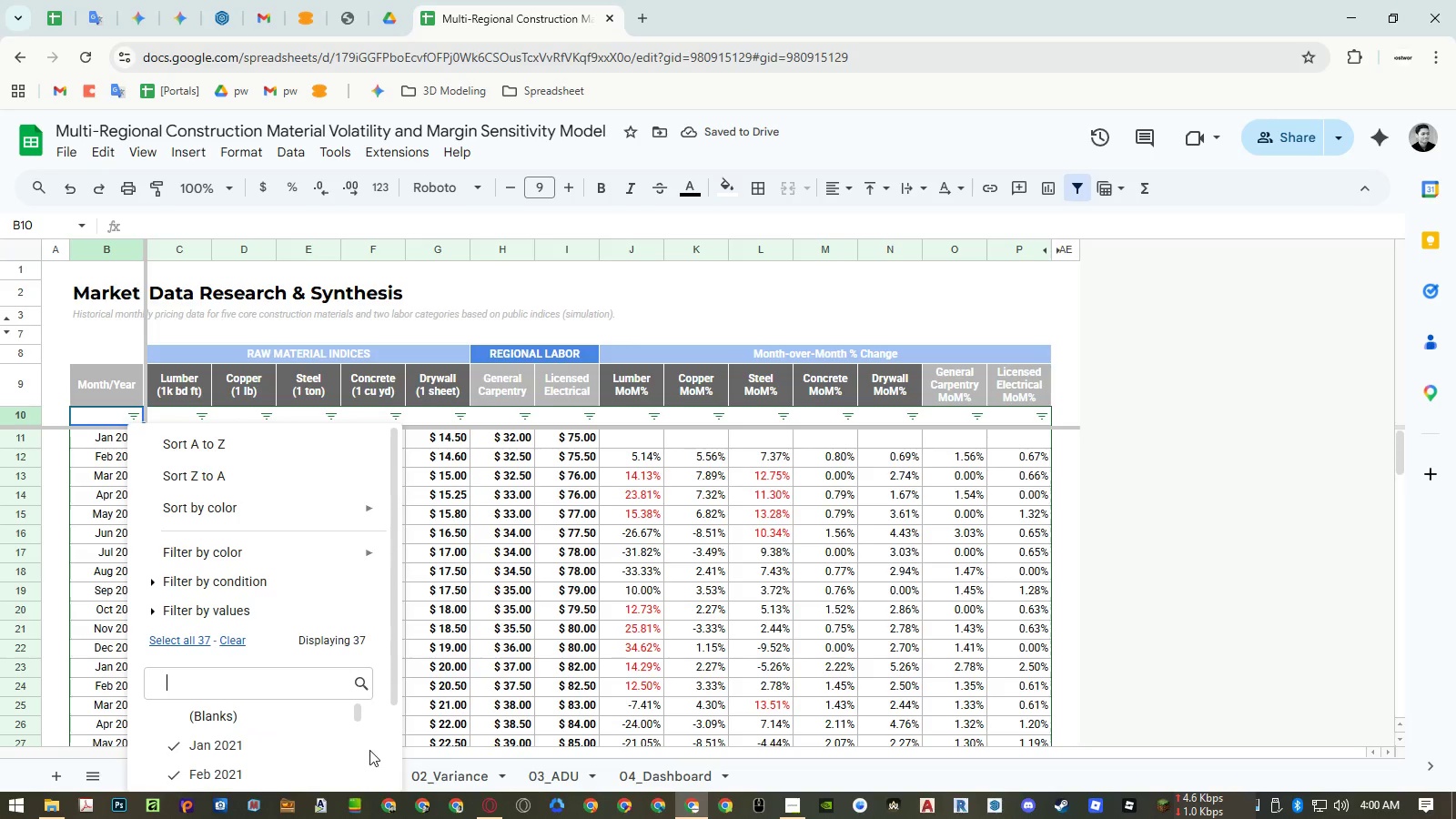 
left_click([367, 760])
 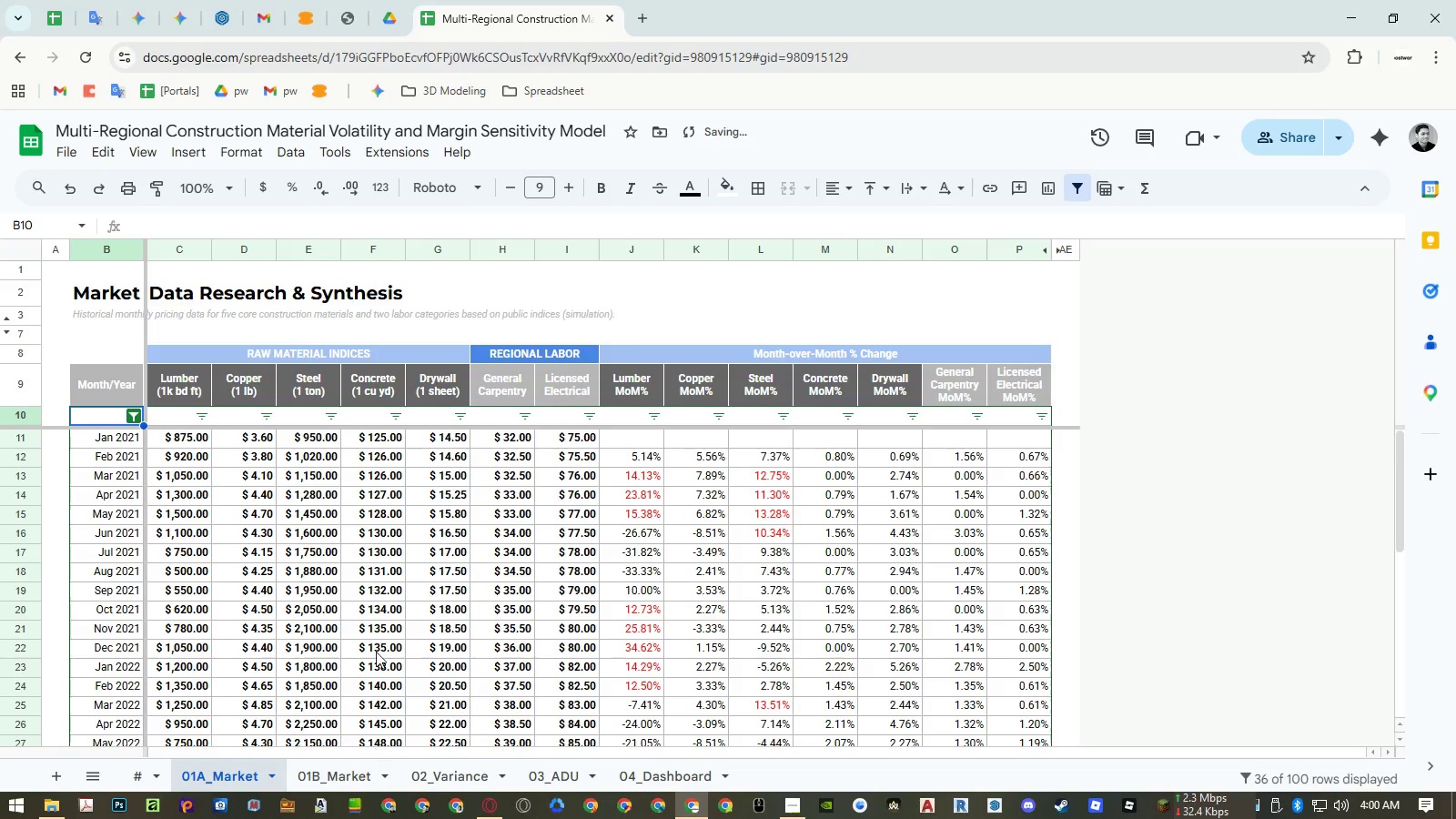 
scroll: coordinate [374, 750], scroll_direction: down, amount: 7.0
 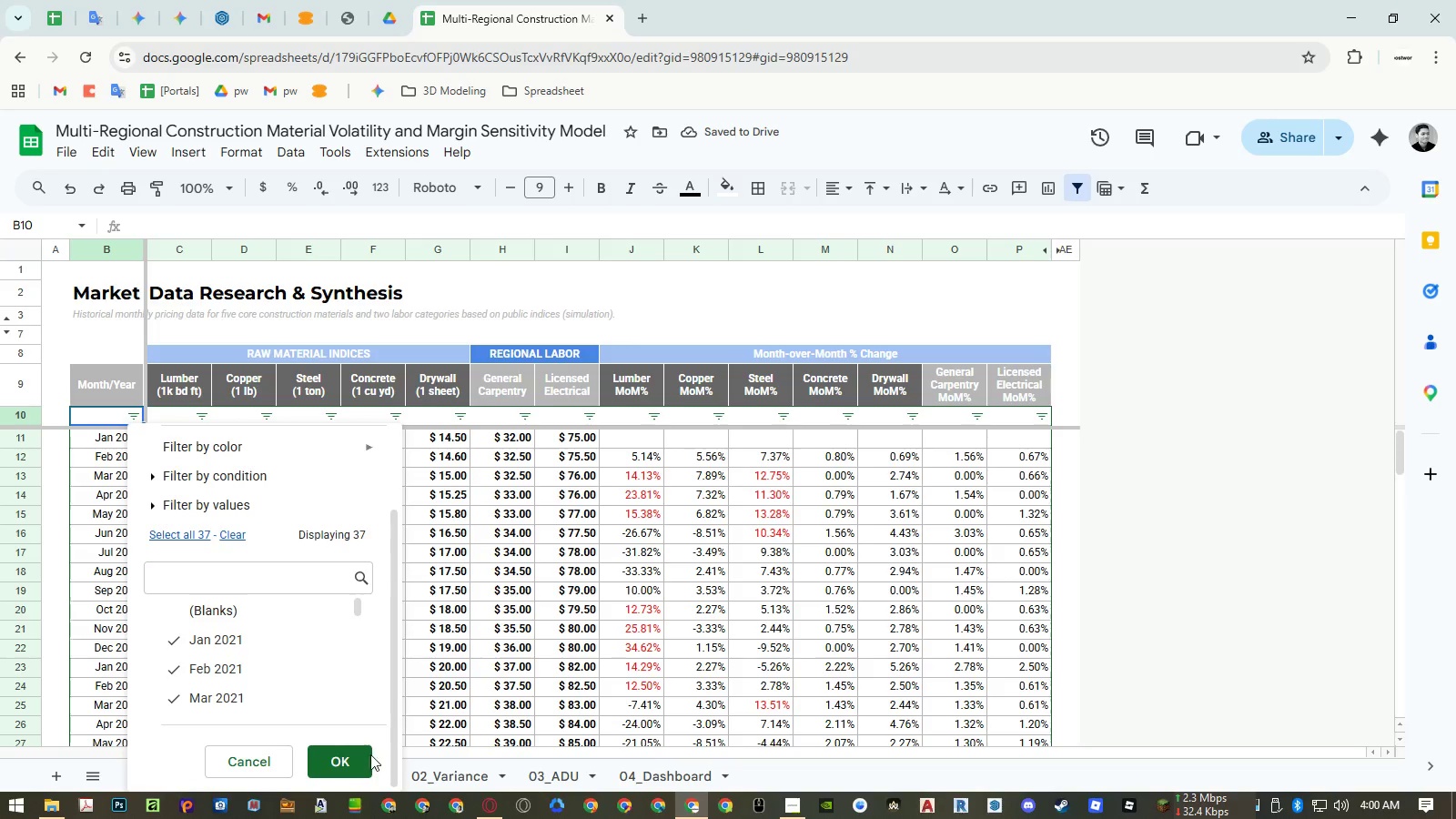 
left_click([380, 608])
 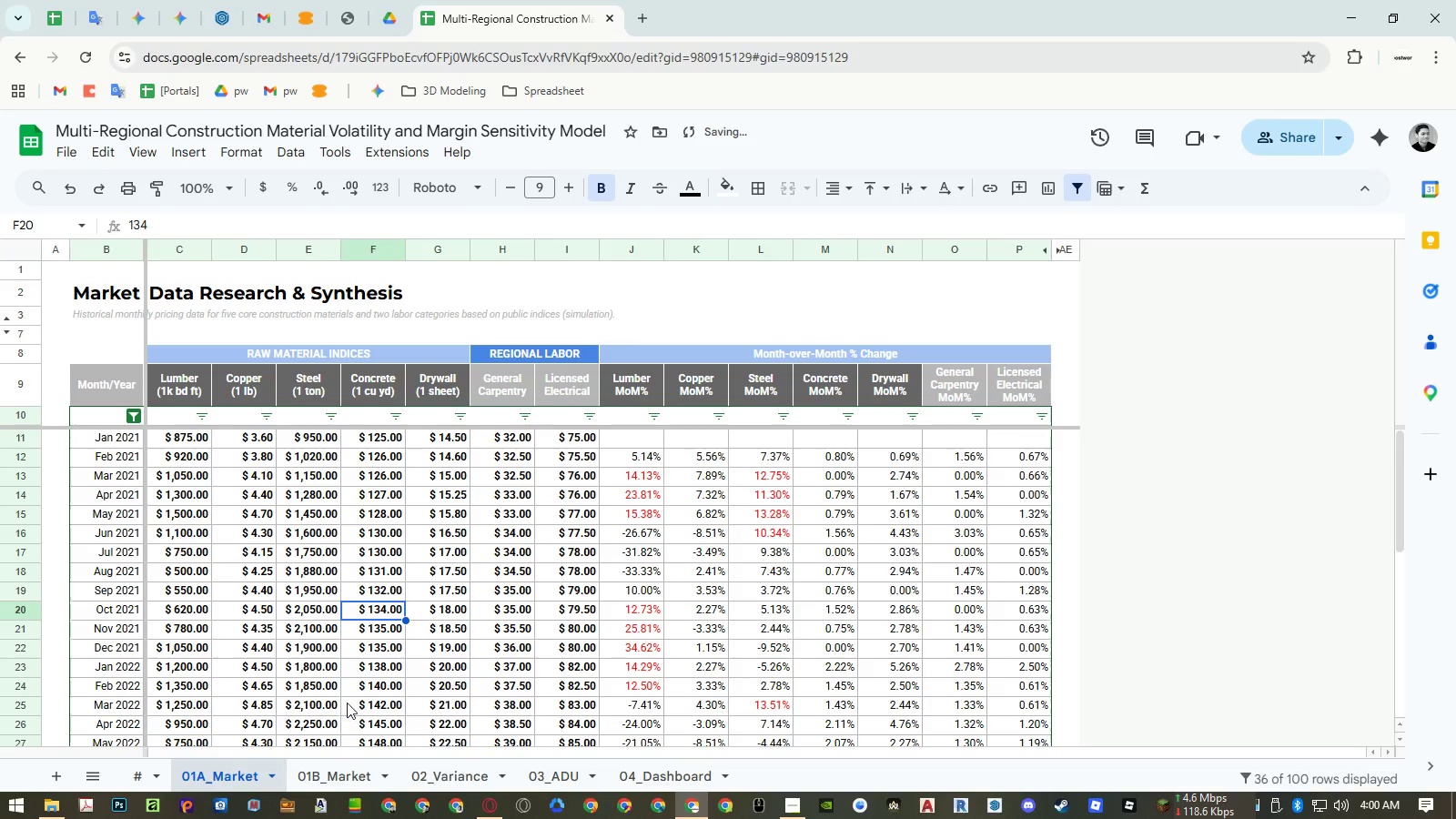 
hold_key(key=ShiftLeft, duration=0.97)
scroll: coordinate [389, 571], scroll_direction: up, amount: 13.0
 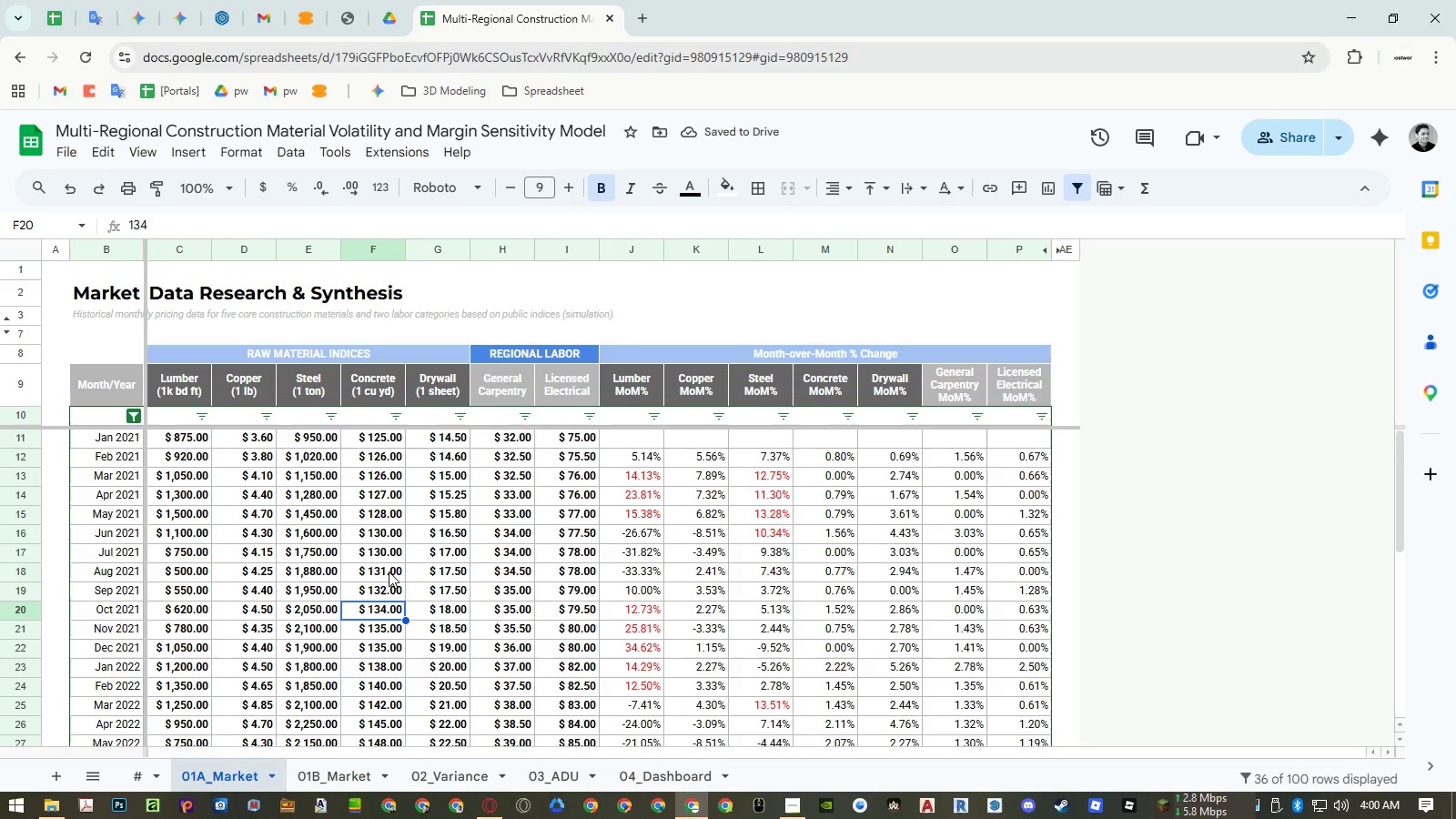 
wait(14.55)
 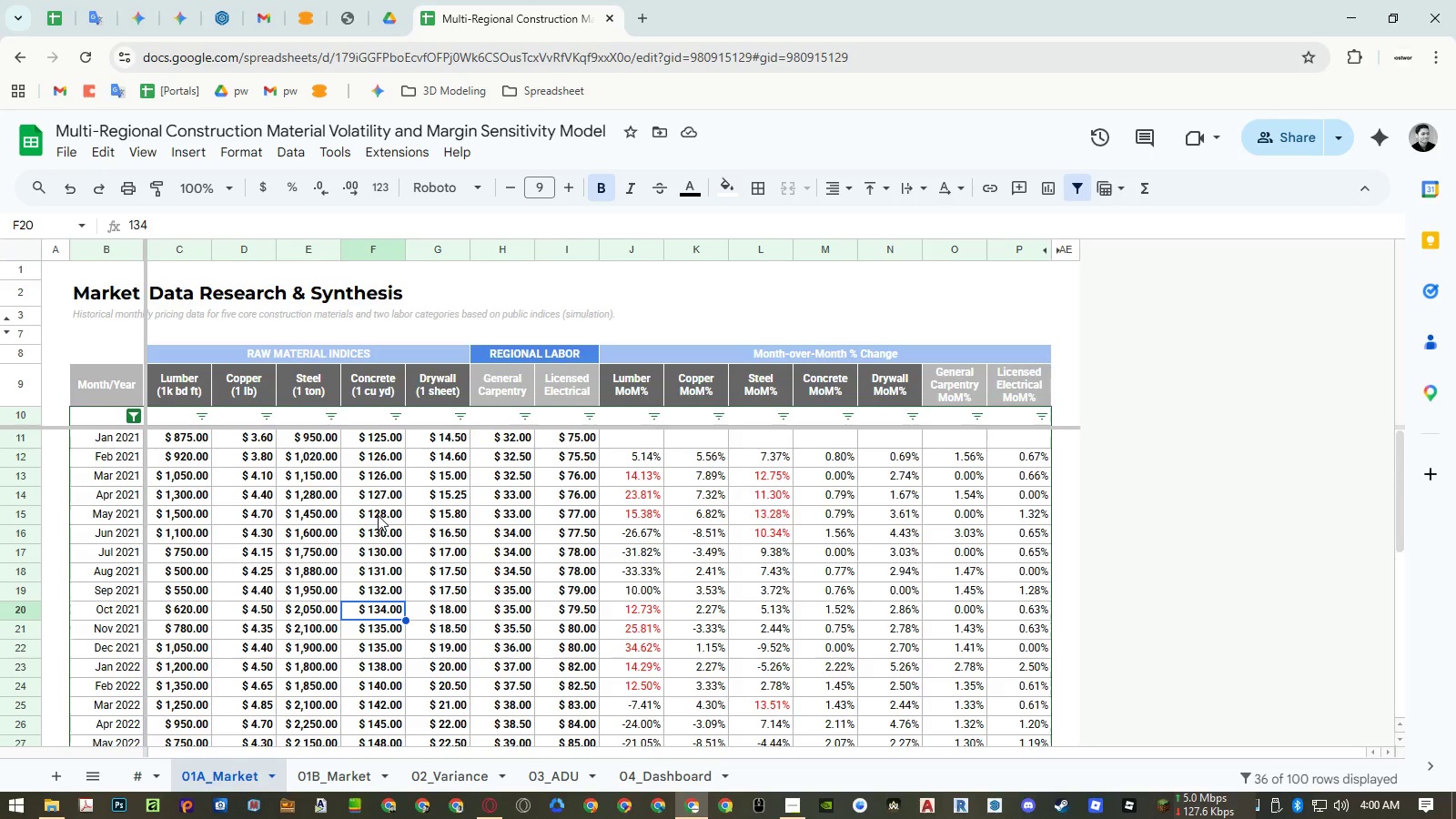 
left_click([783, 799])